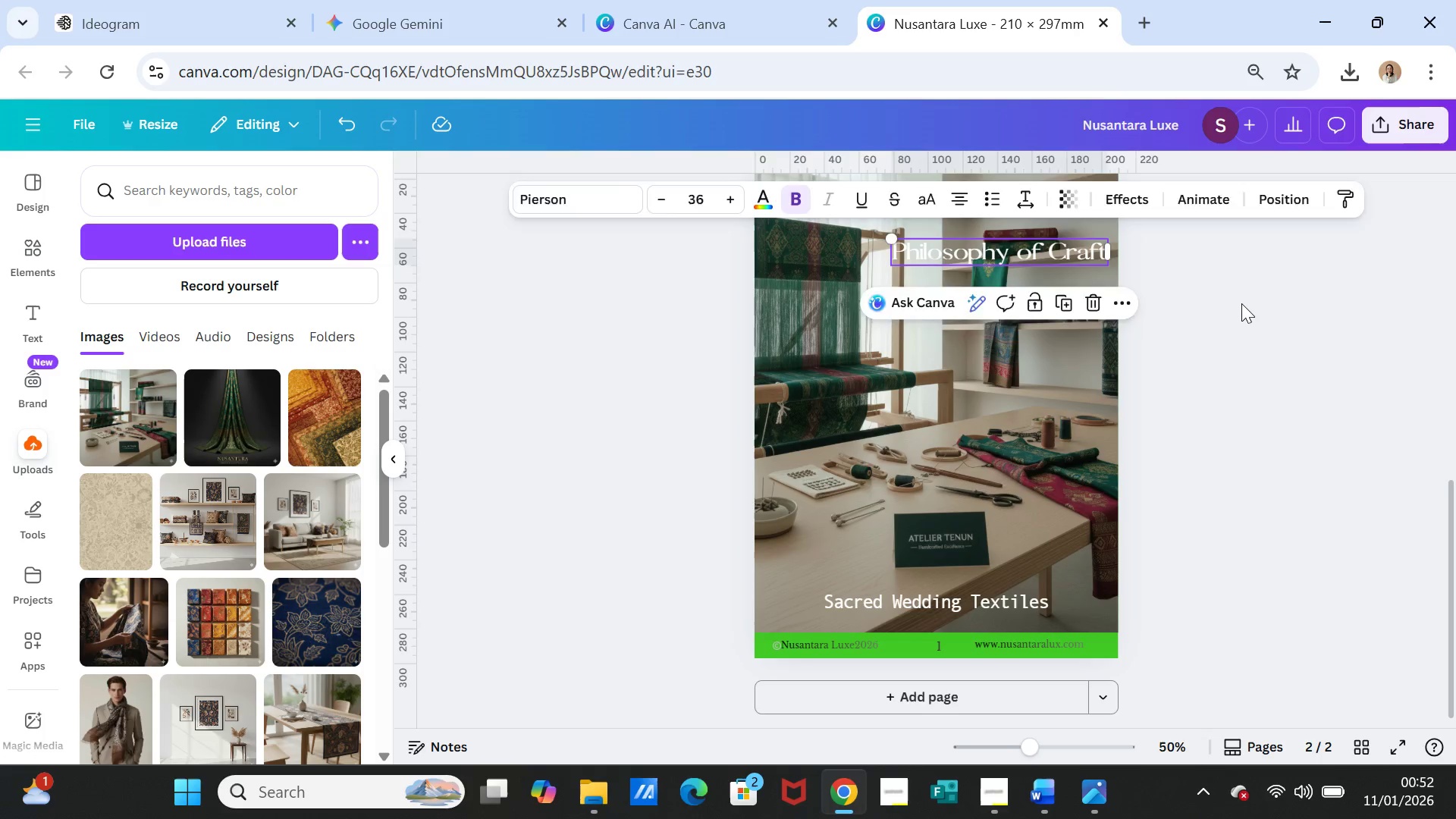 
left_click([1241, 303])
 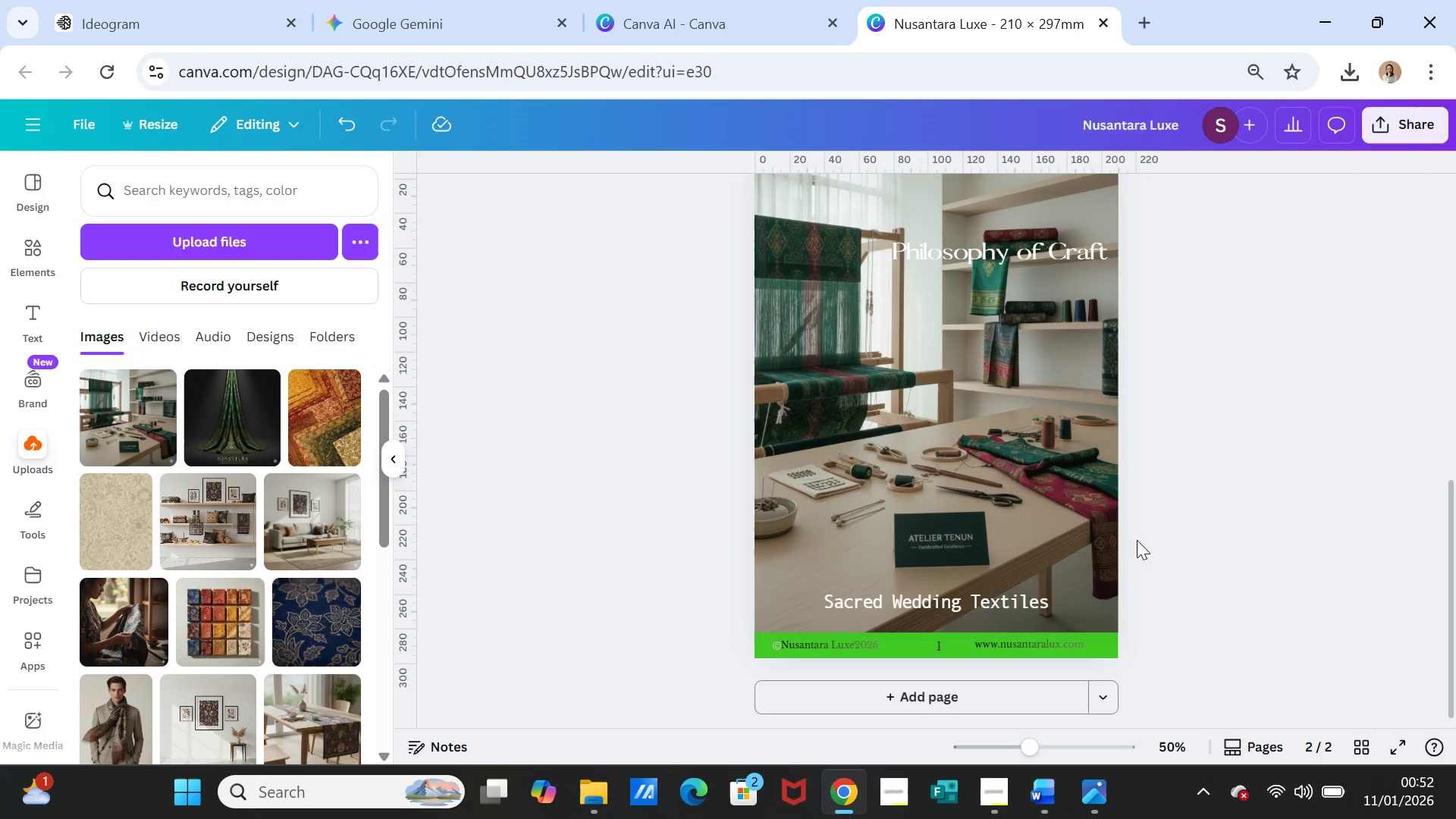 
wait(5.98)
 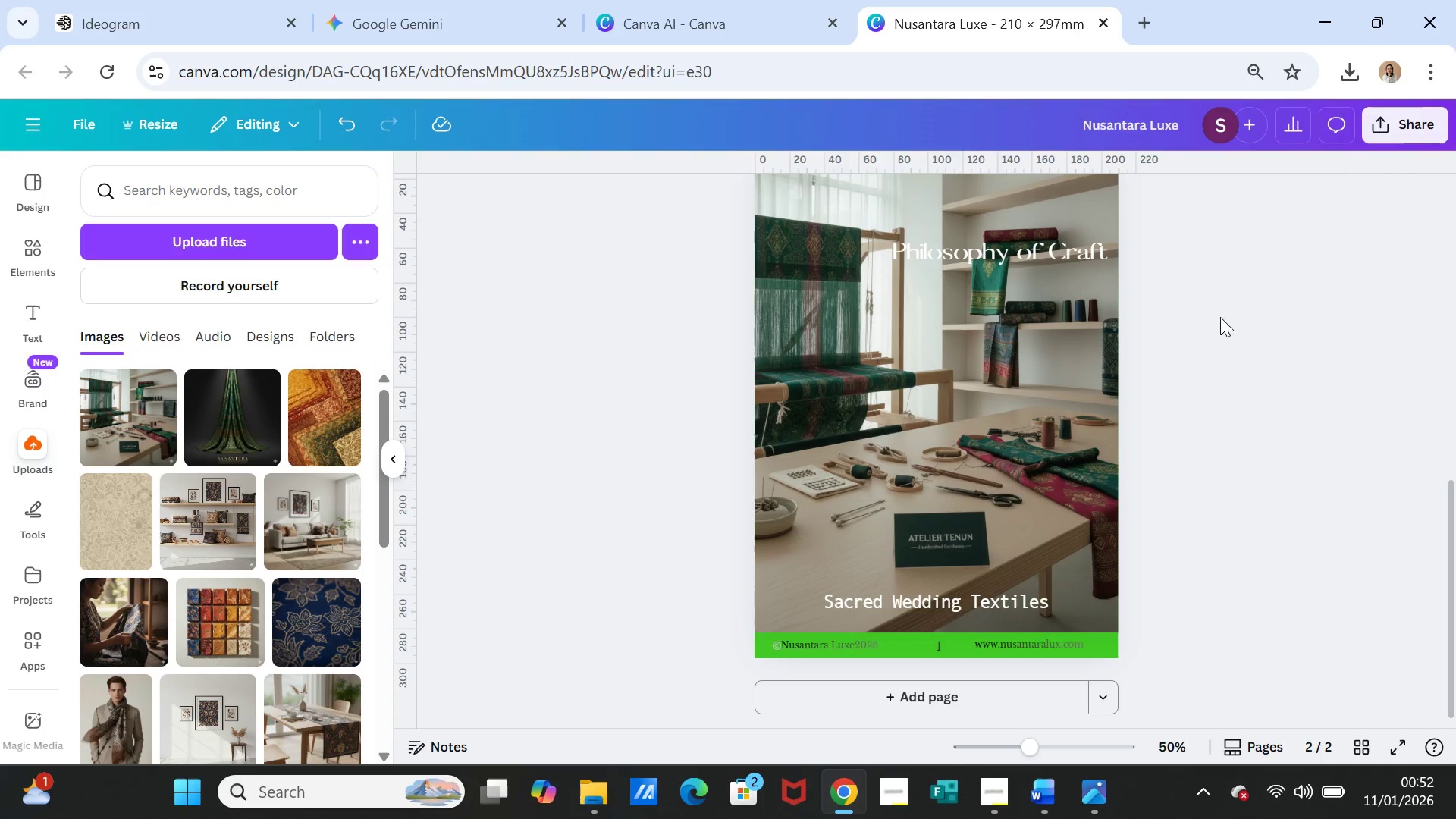 
left_click([986, 482])
 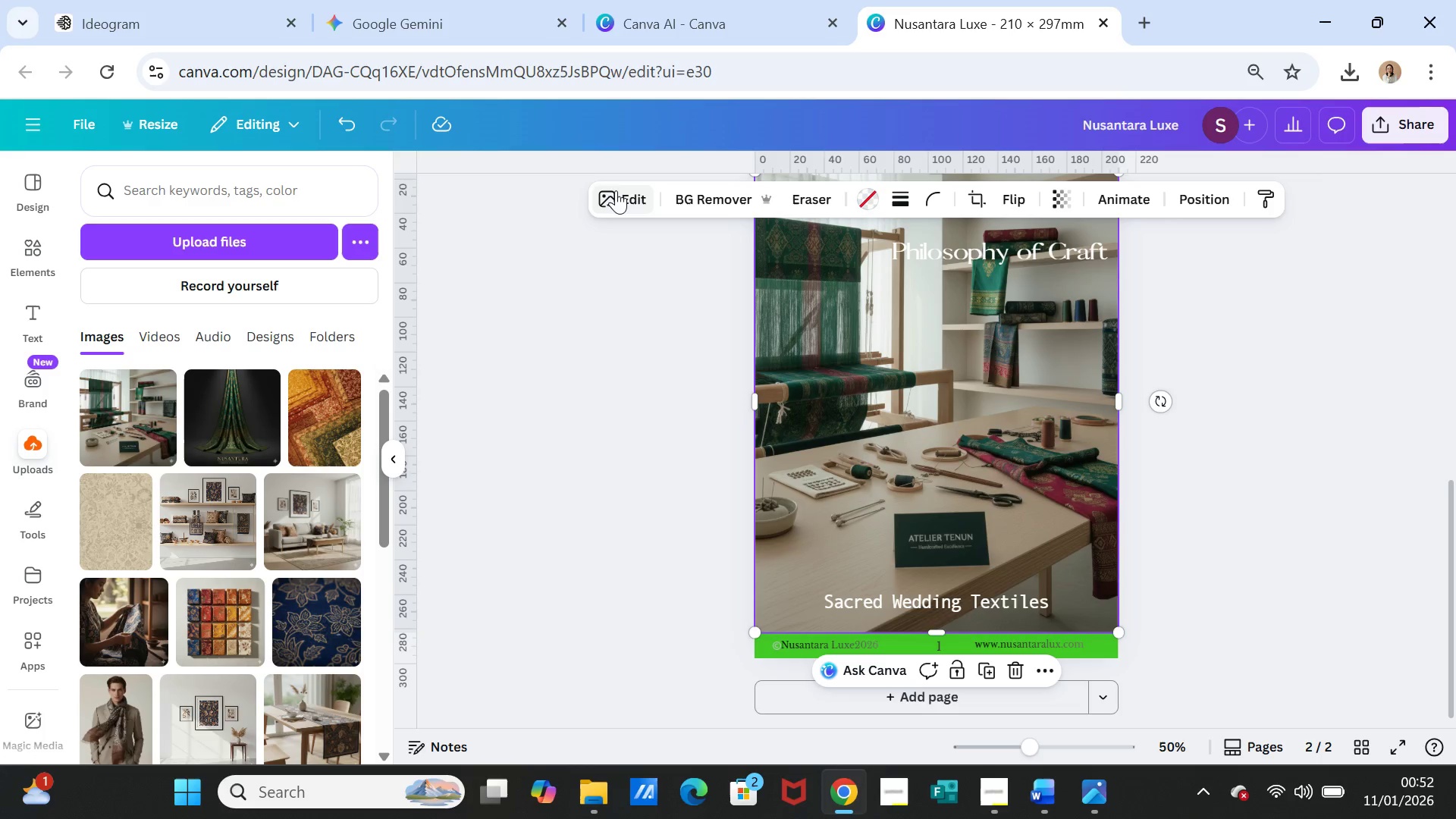 
left_click([616, 190])
 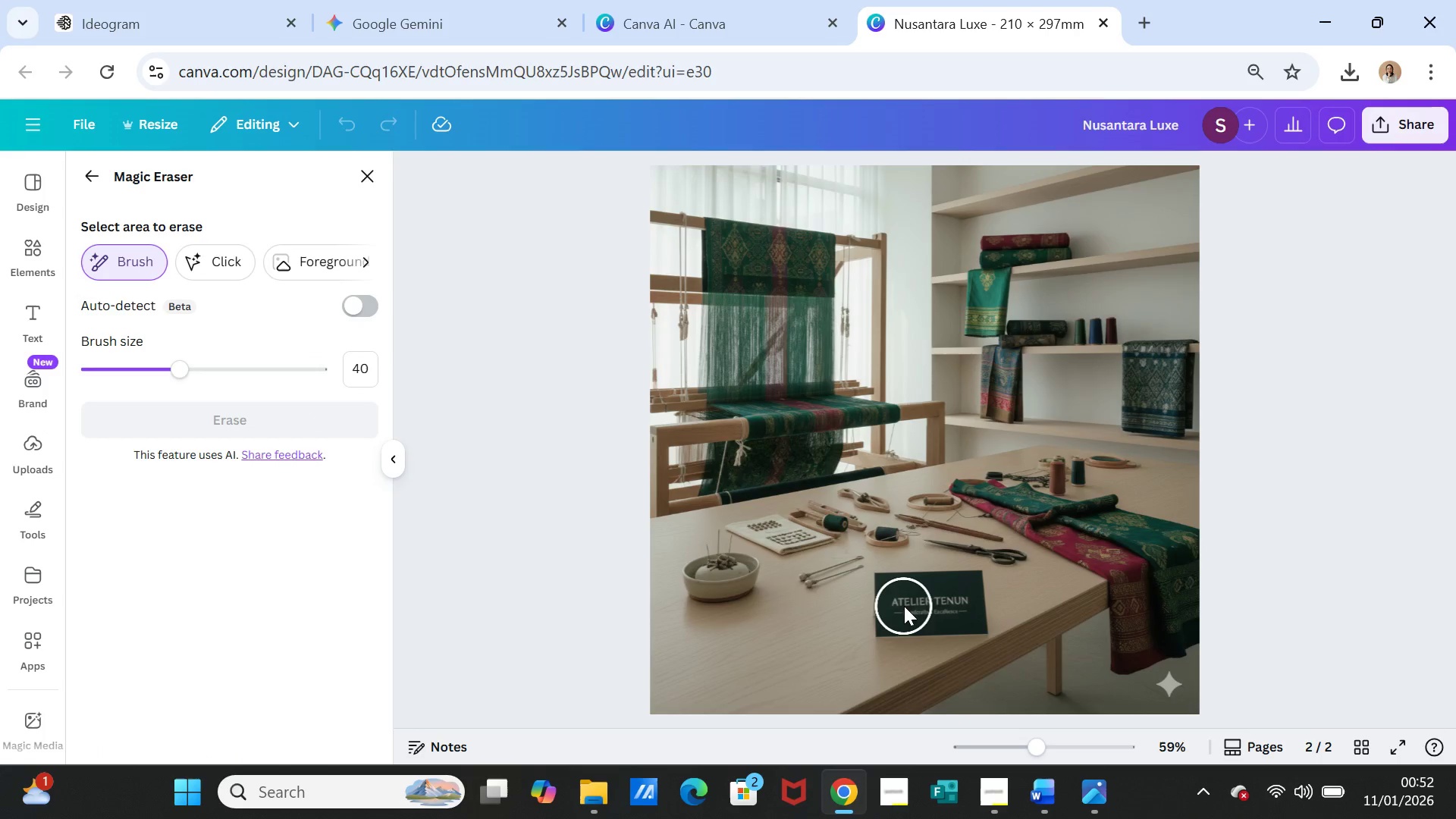 
wait(5.64)
 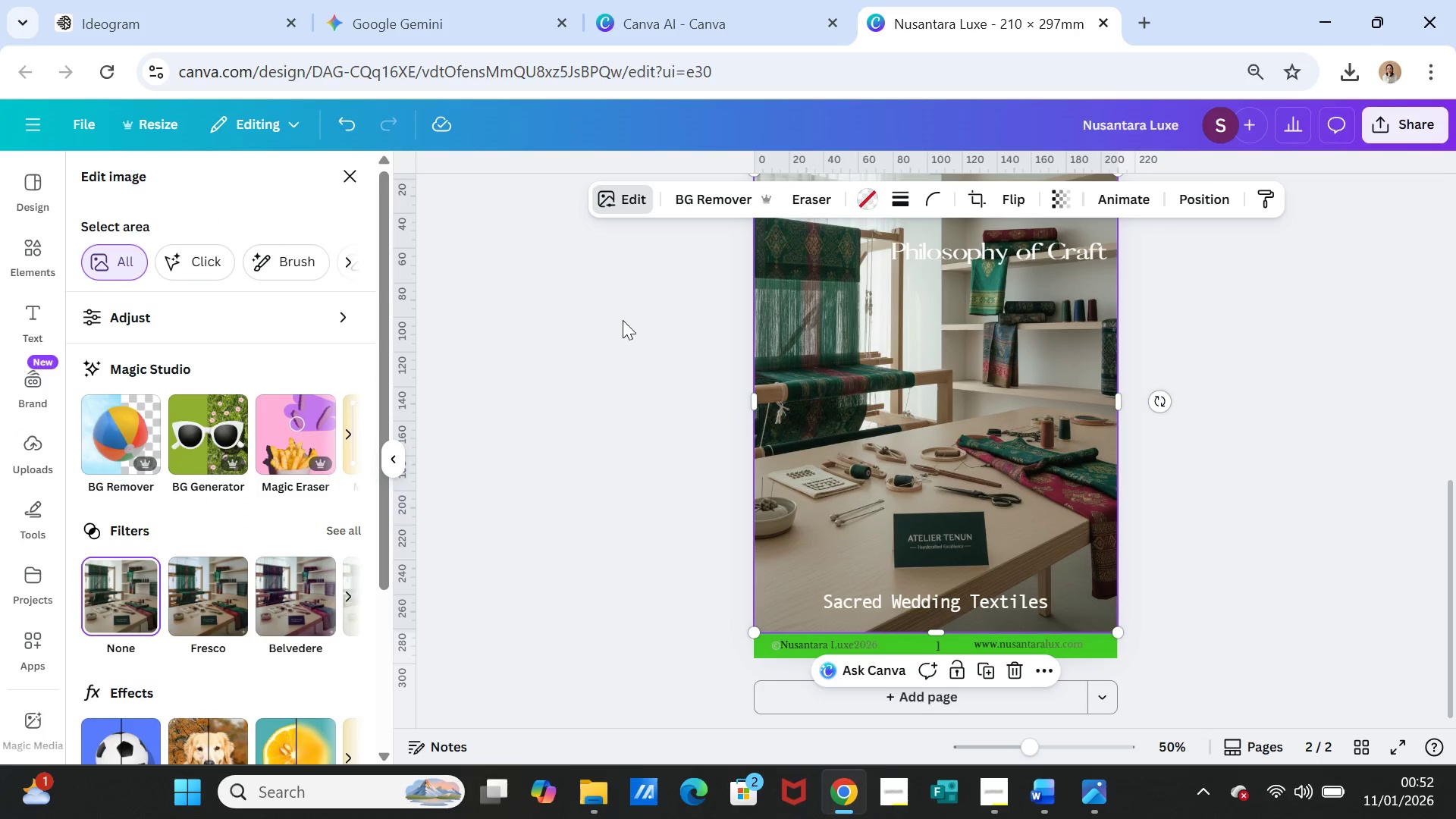 
left_click_drag(start_coordinate=[907, 604], to_coordinate=[948, 603])
 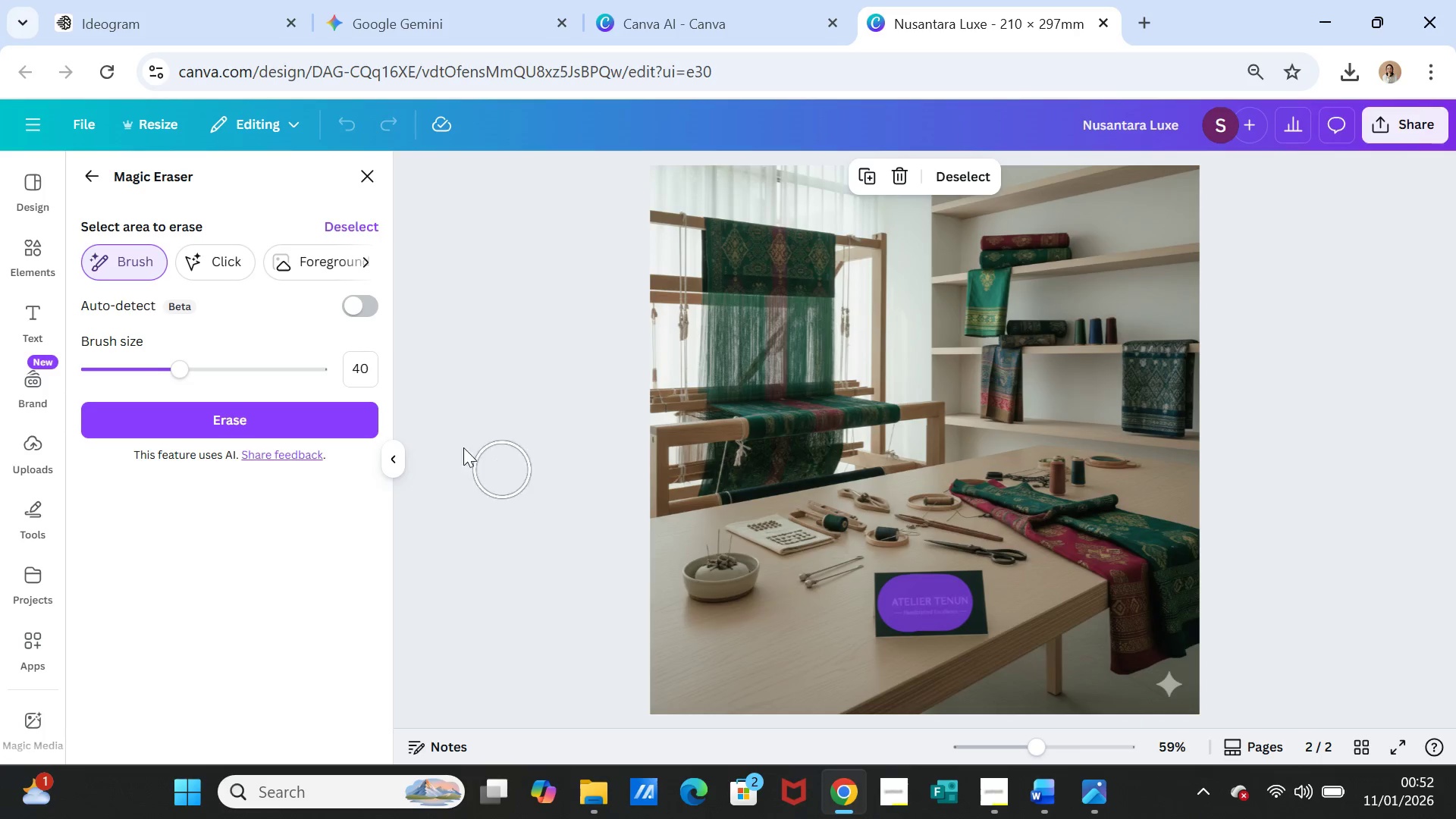 
left_click([306, 411])
 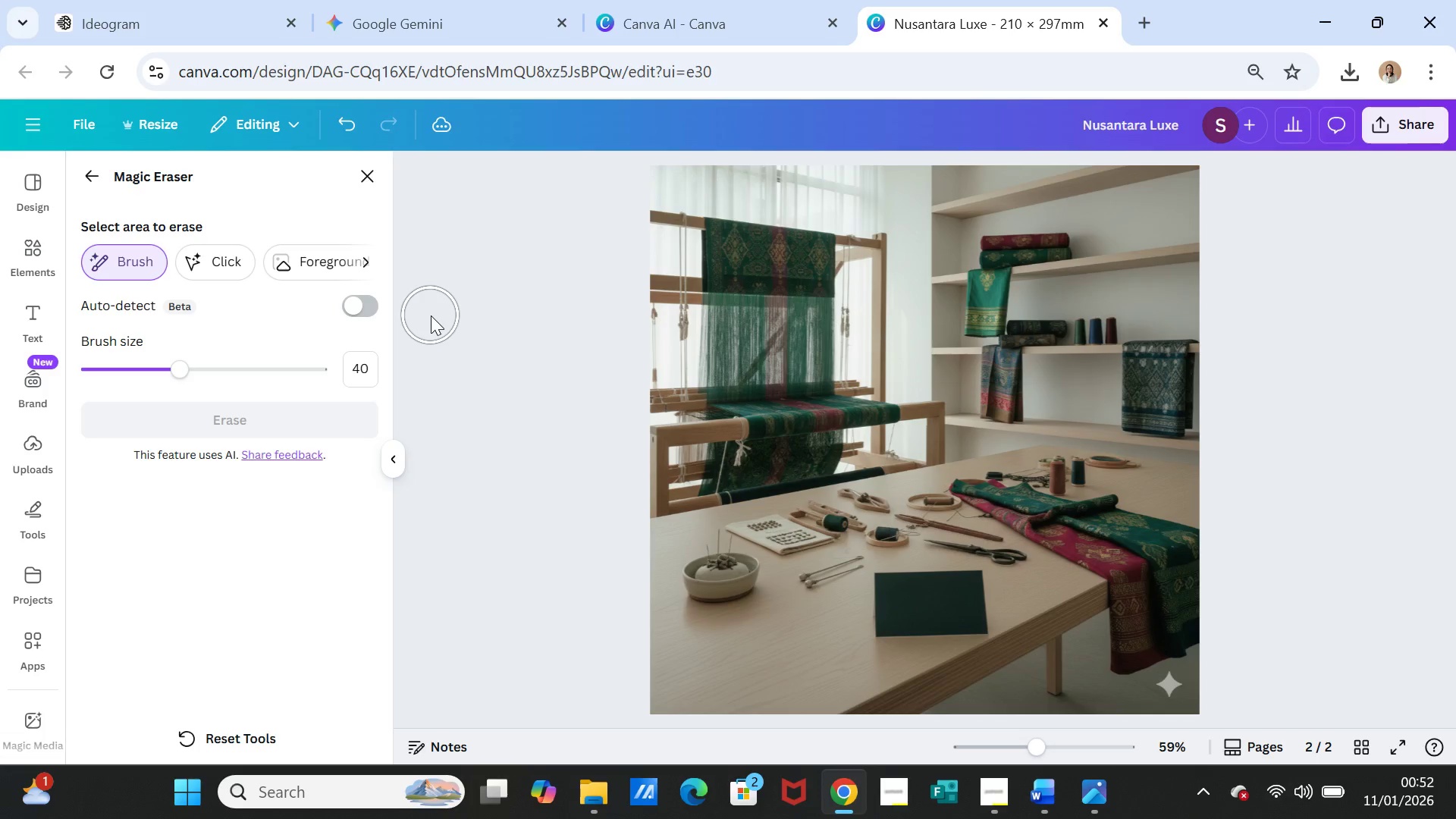 
wait(12.84)
 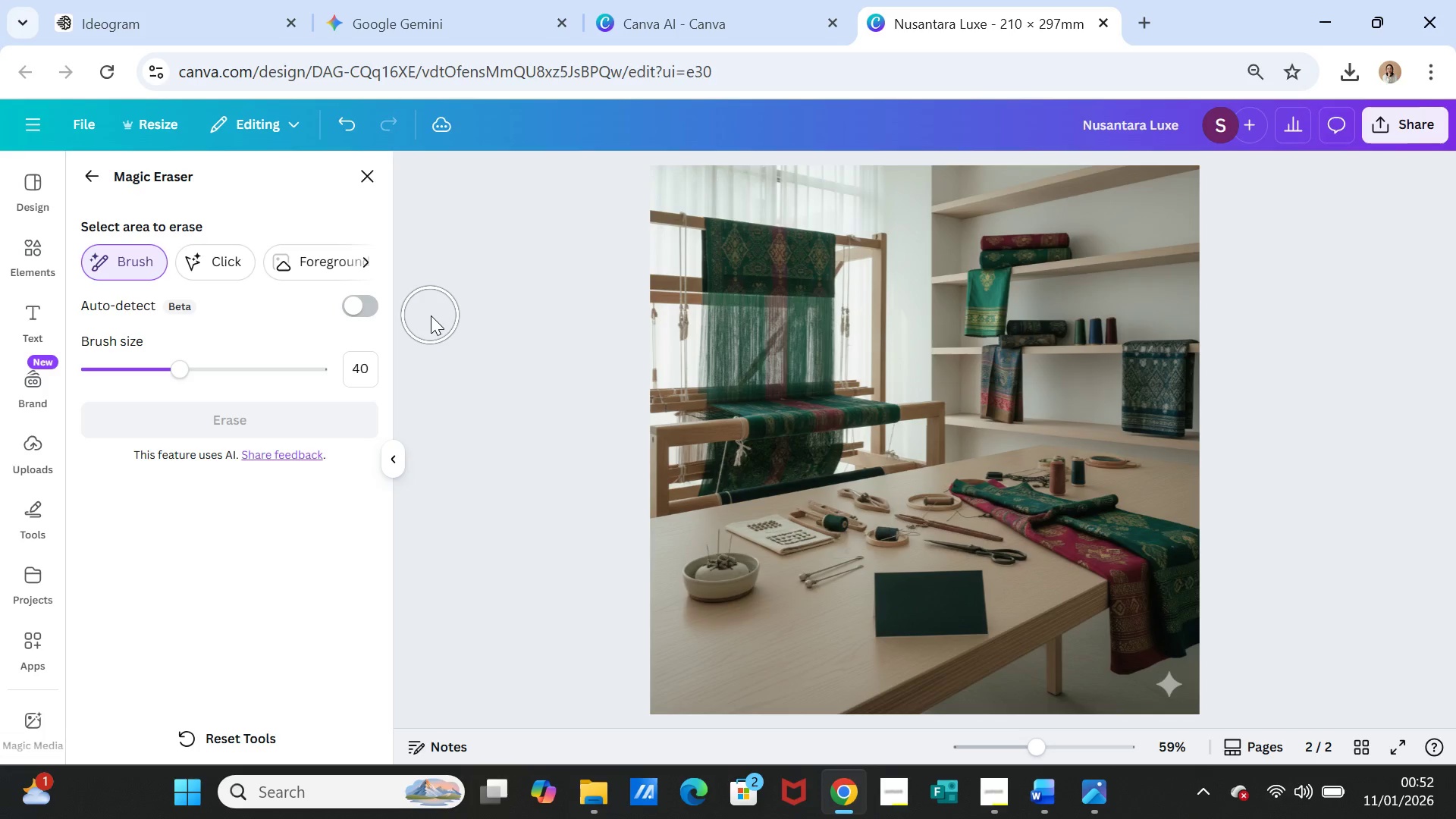 
left_click_drag(start_coordinate=[886, 592], to_coordinate=[978, 615])
 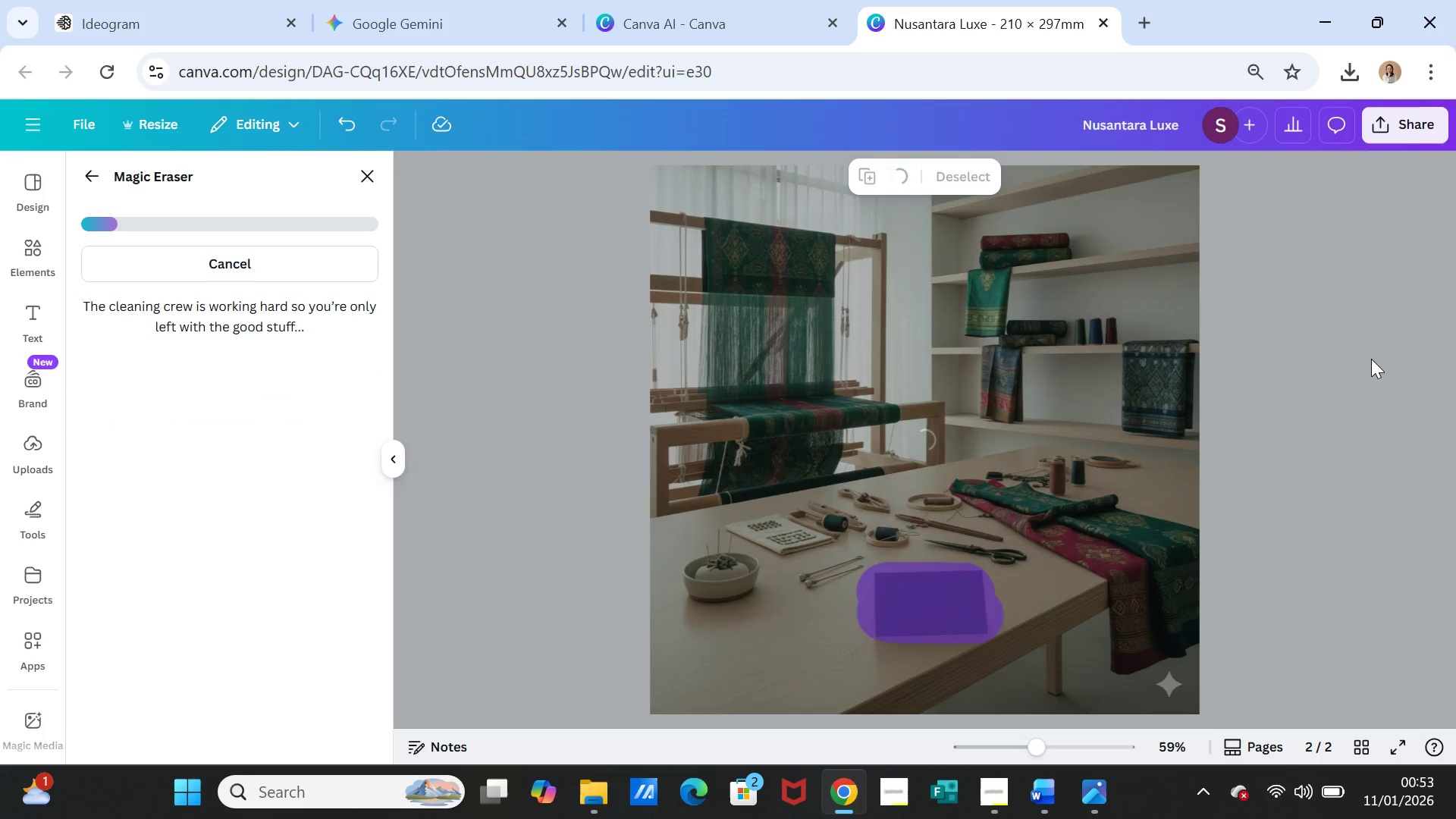 
wait(8.36)
 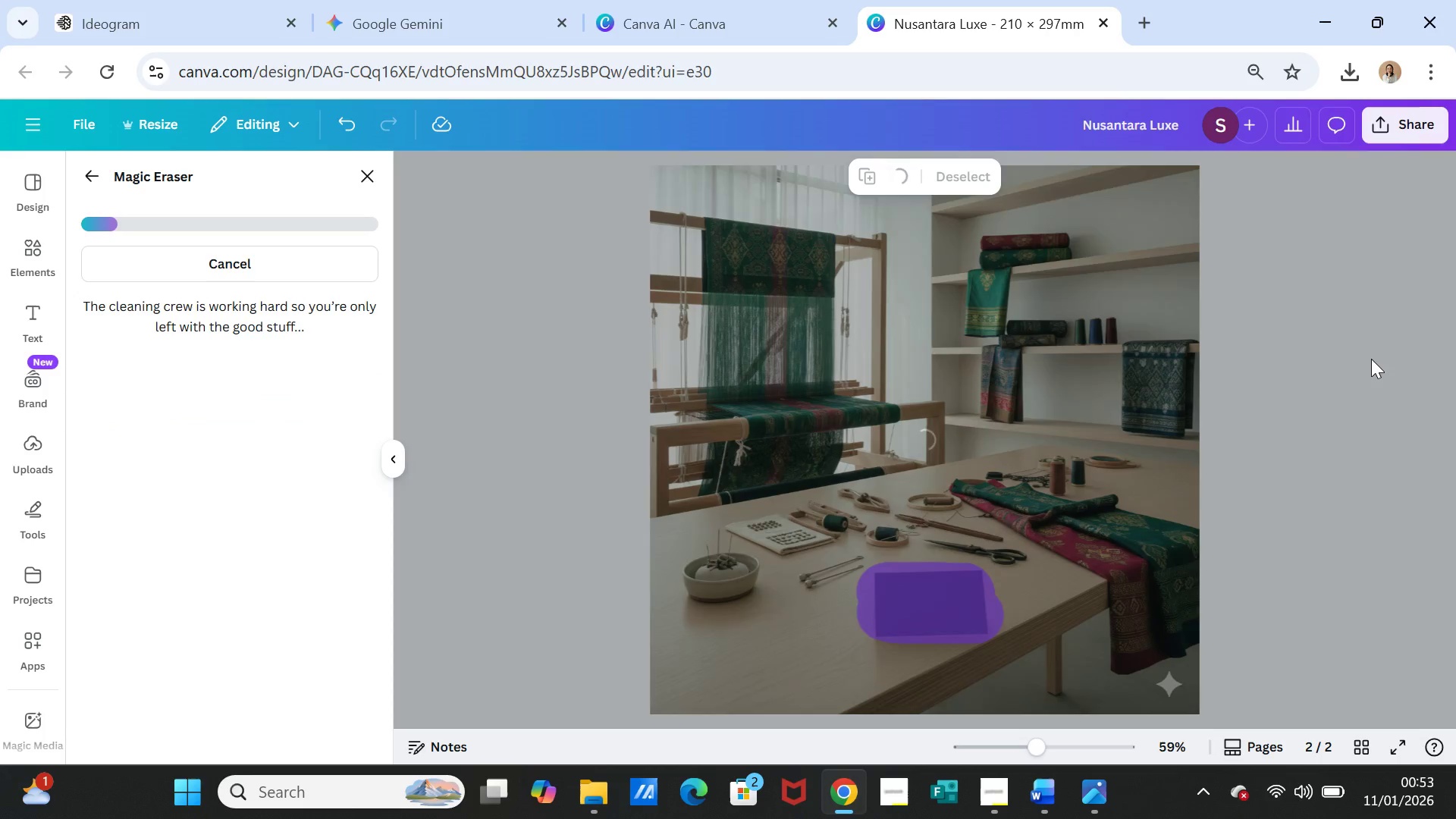 
left_click([343, 129])
 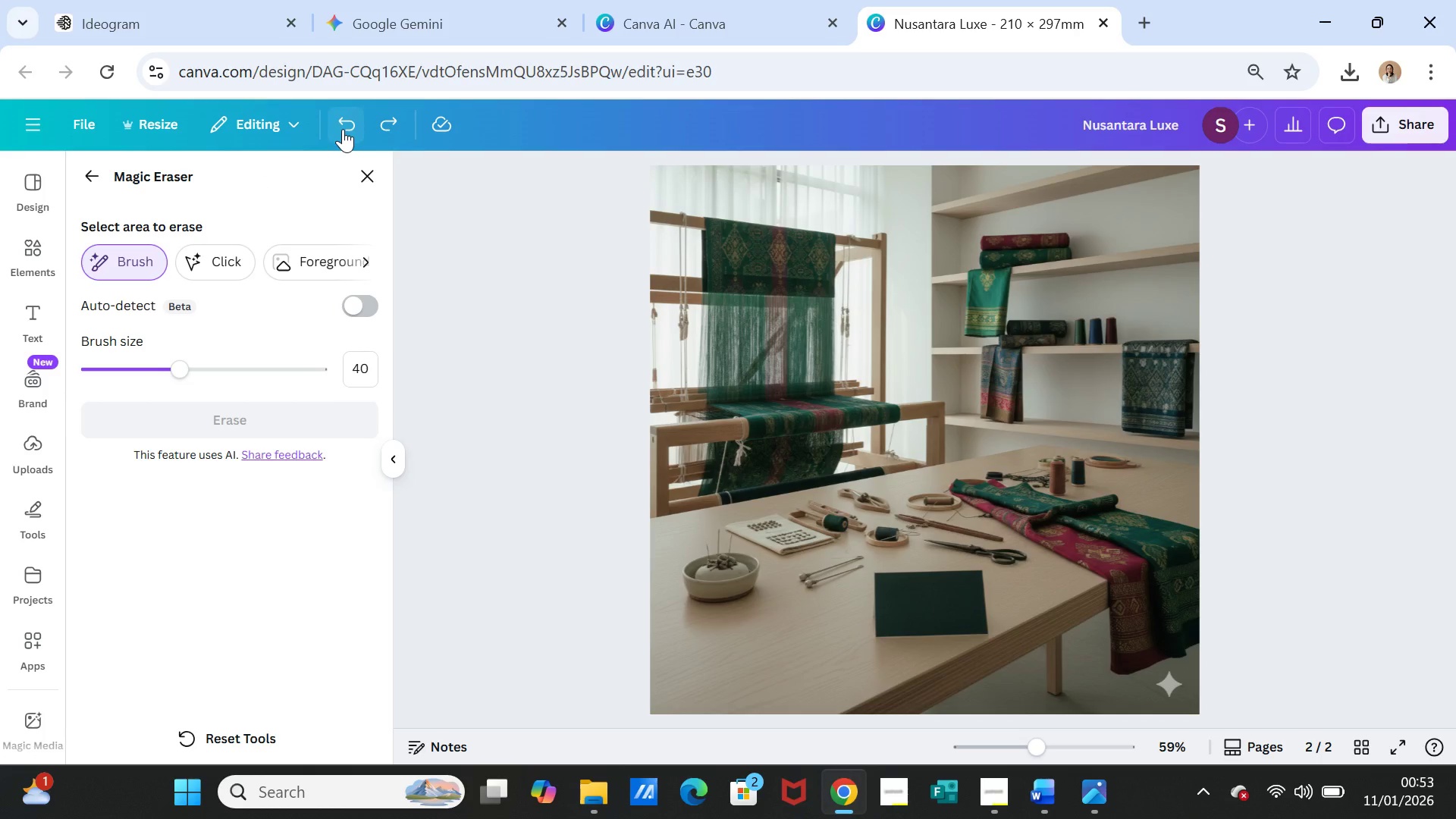 
left_click([343, 129])
 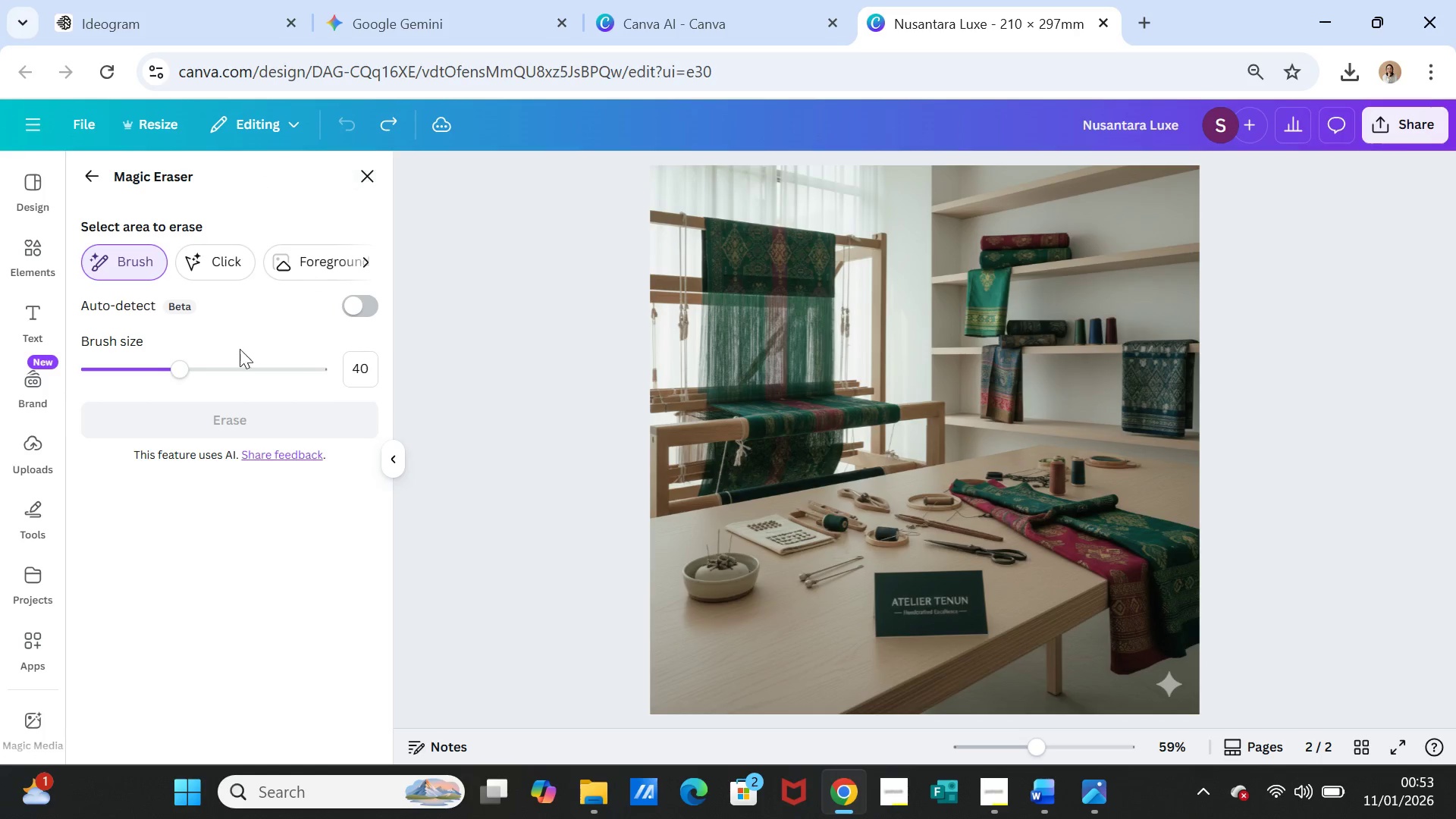 
left_click_drag(start_coordinate=[177, 370], to_coordinate=[122, 365])
 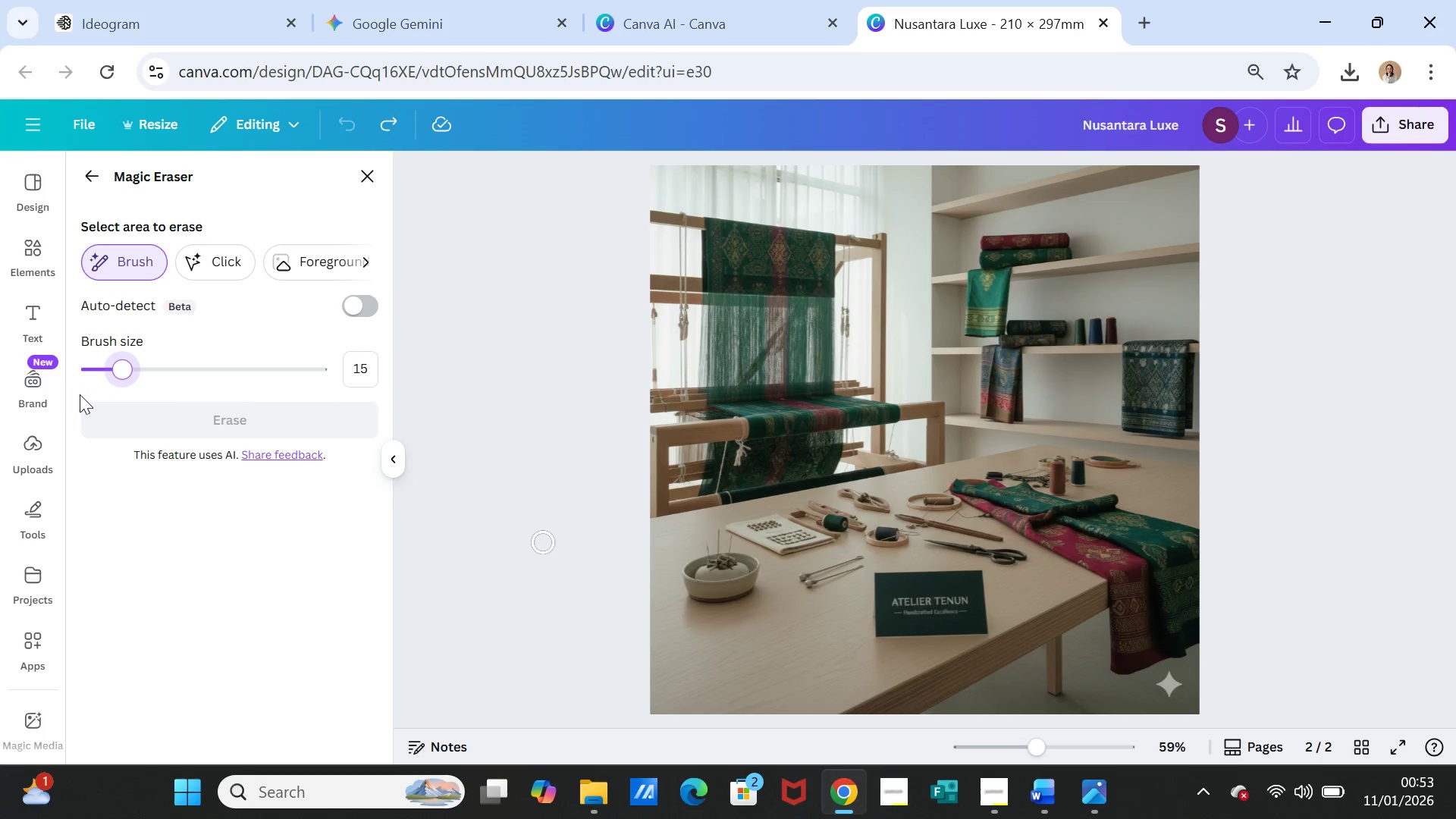 
left_click_drag(start_coordinate=[128, 367], to_coordinate=[118, 367])
 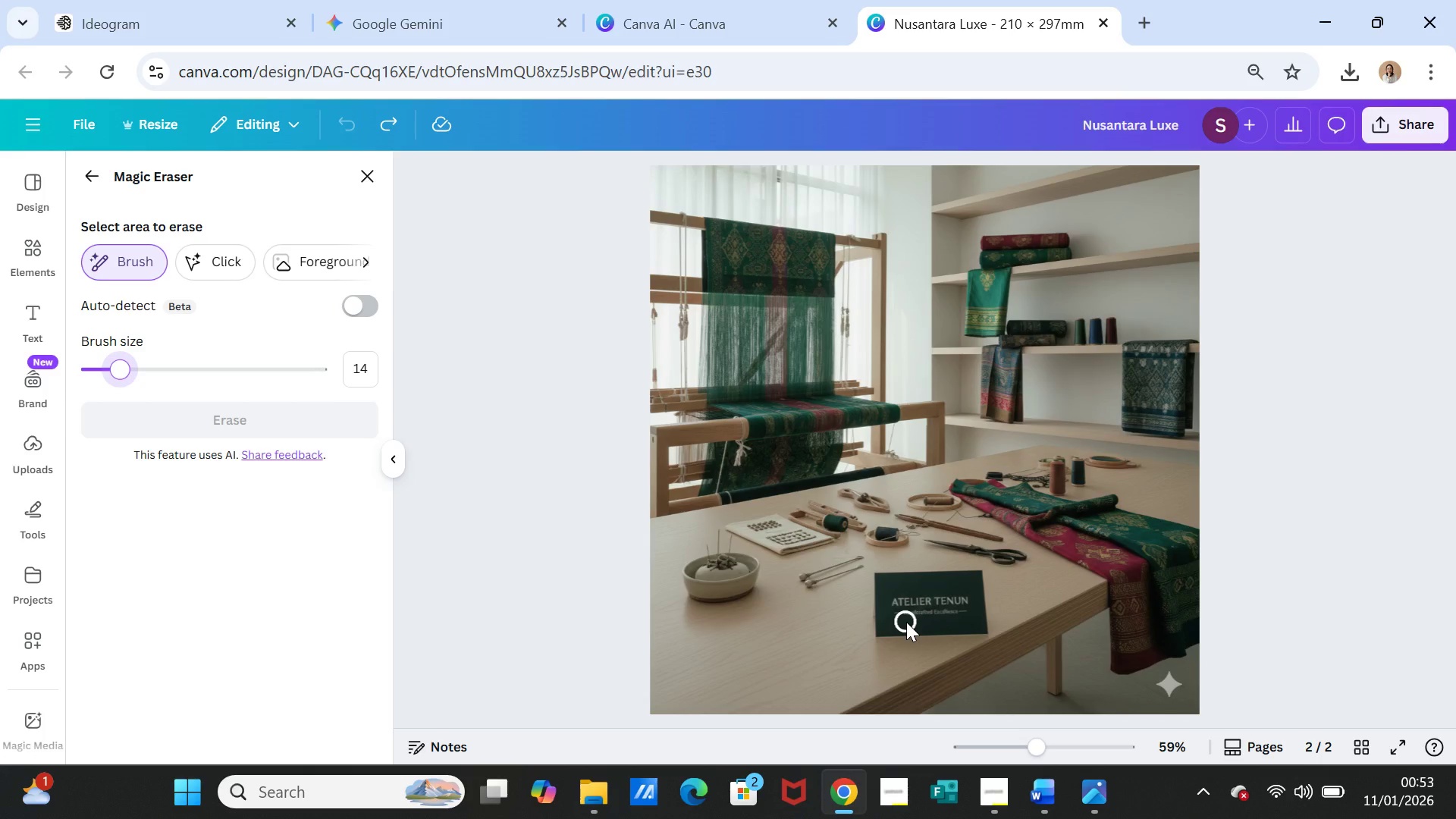 
left_click([905, 622])
 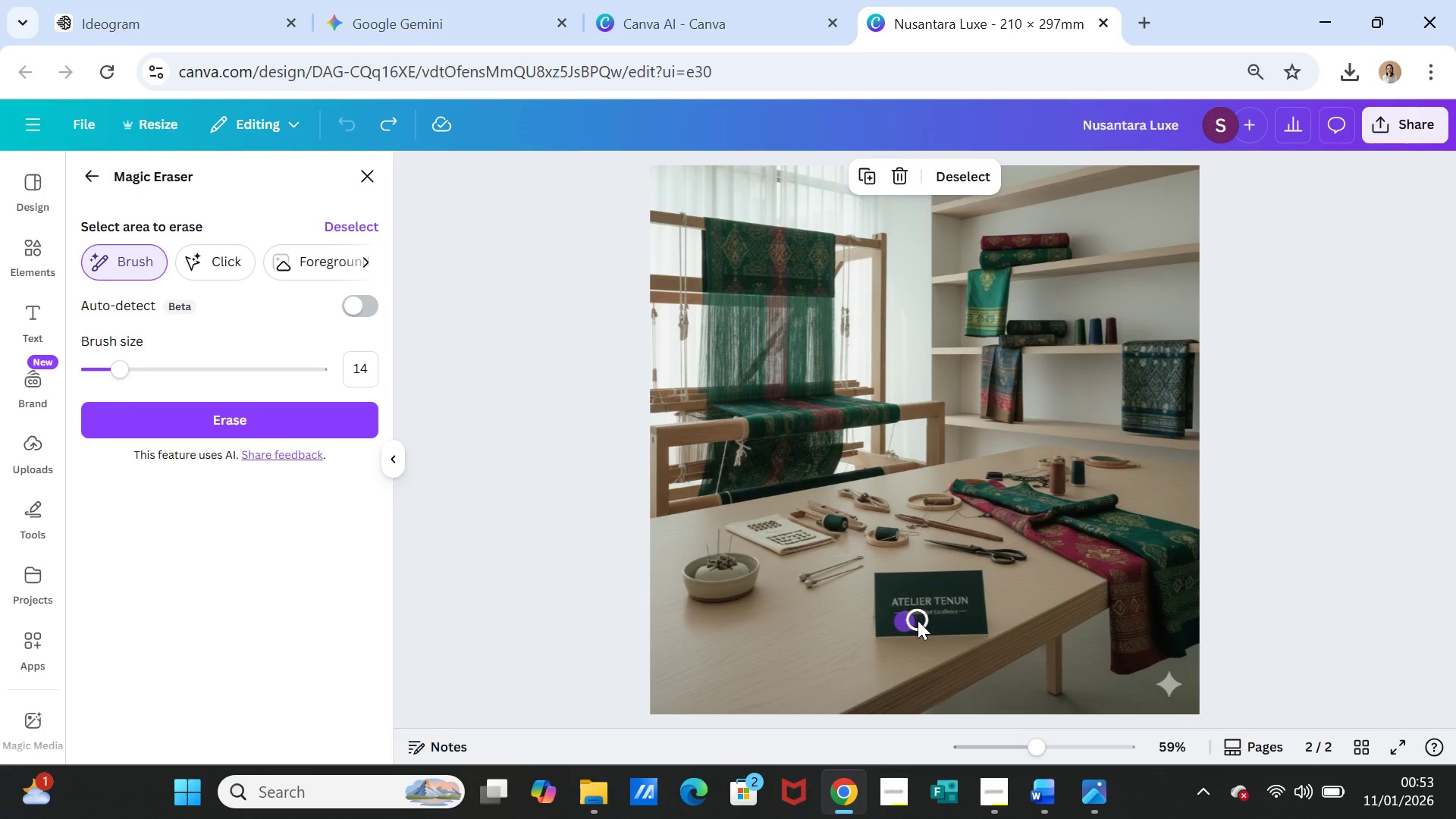 
left_click([918, 620])
 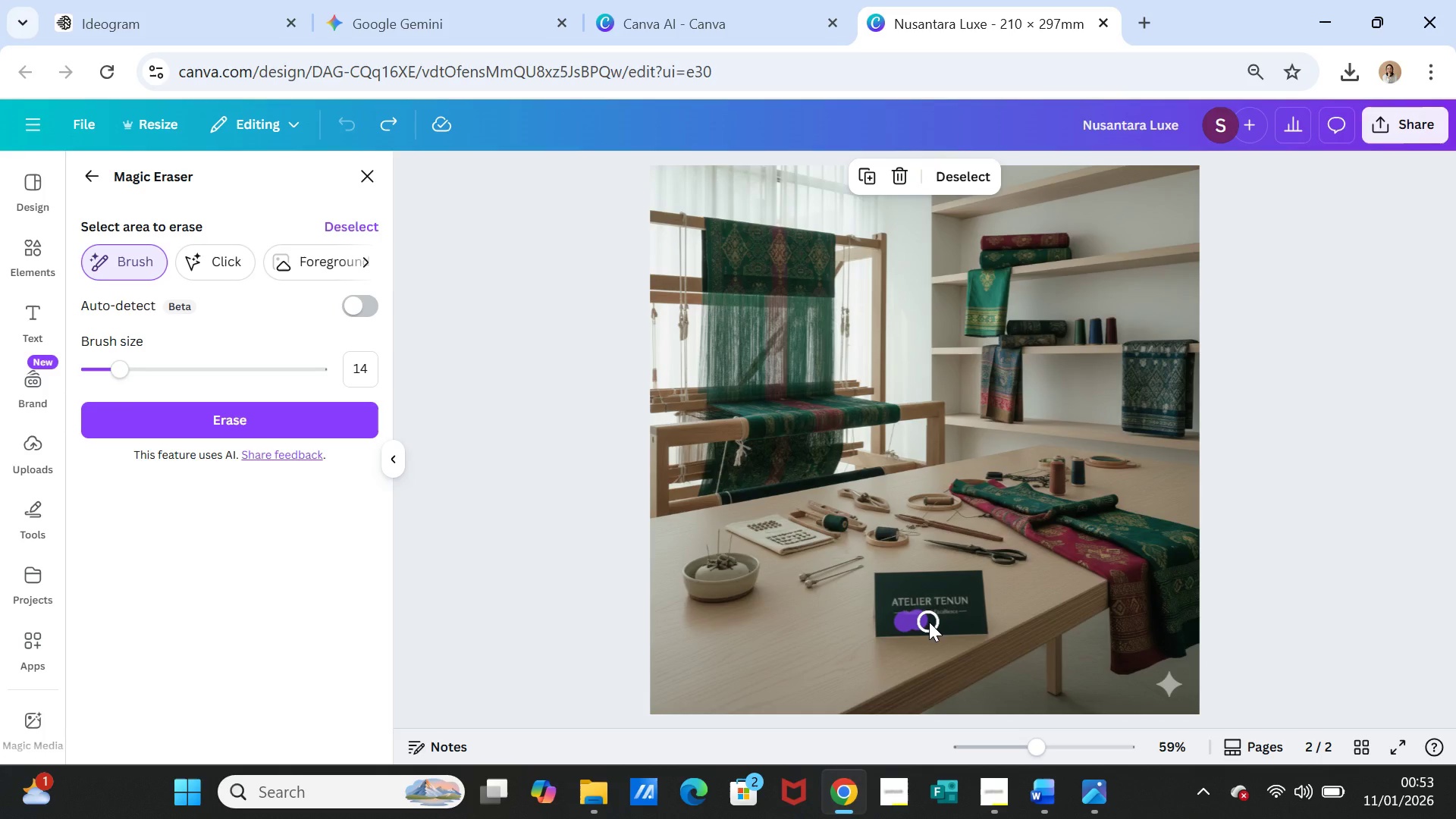 
left_click([929, 622])
 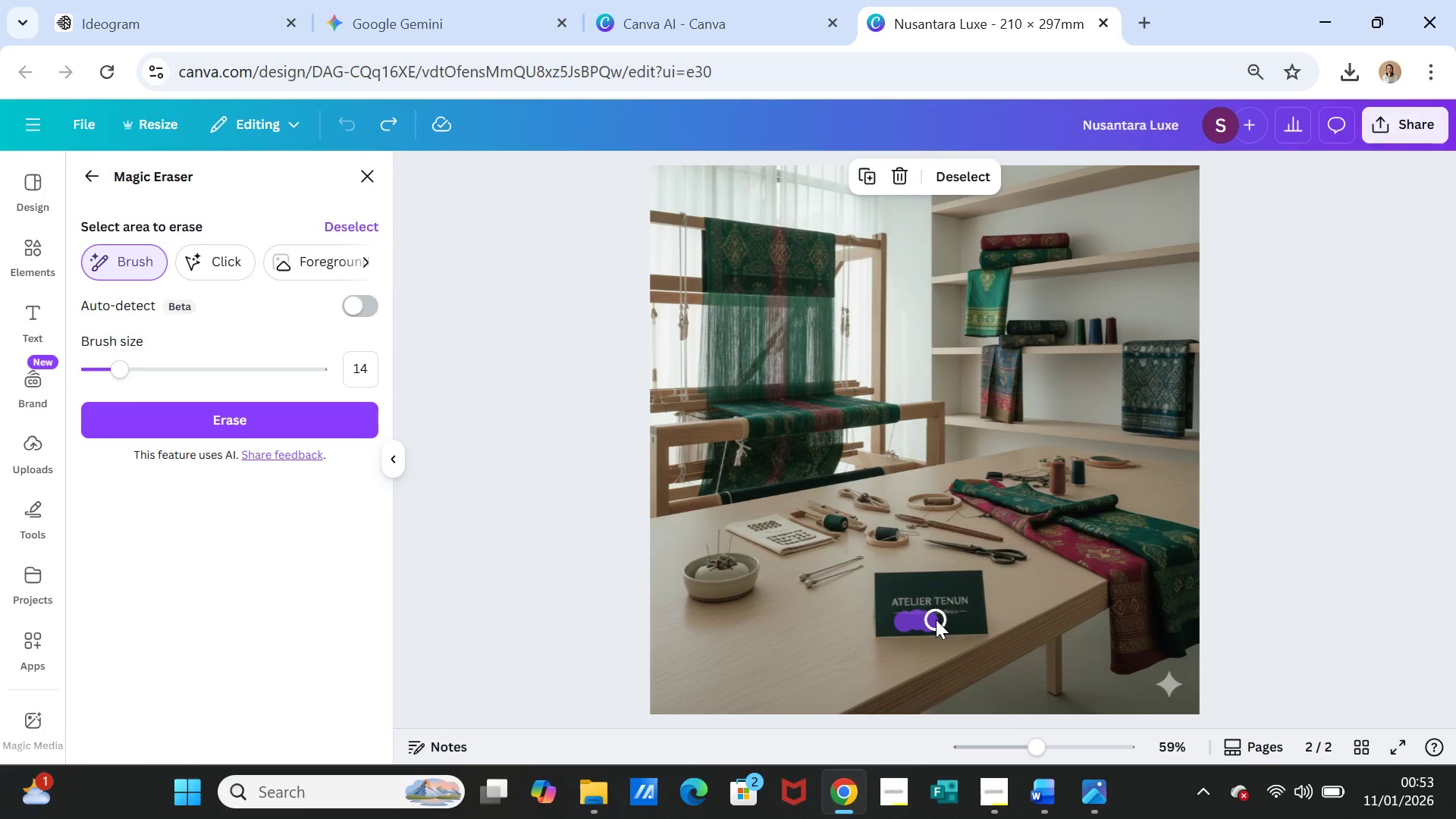 
left_click([936, 620])
 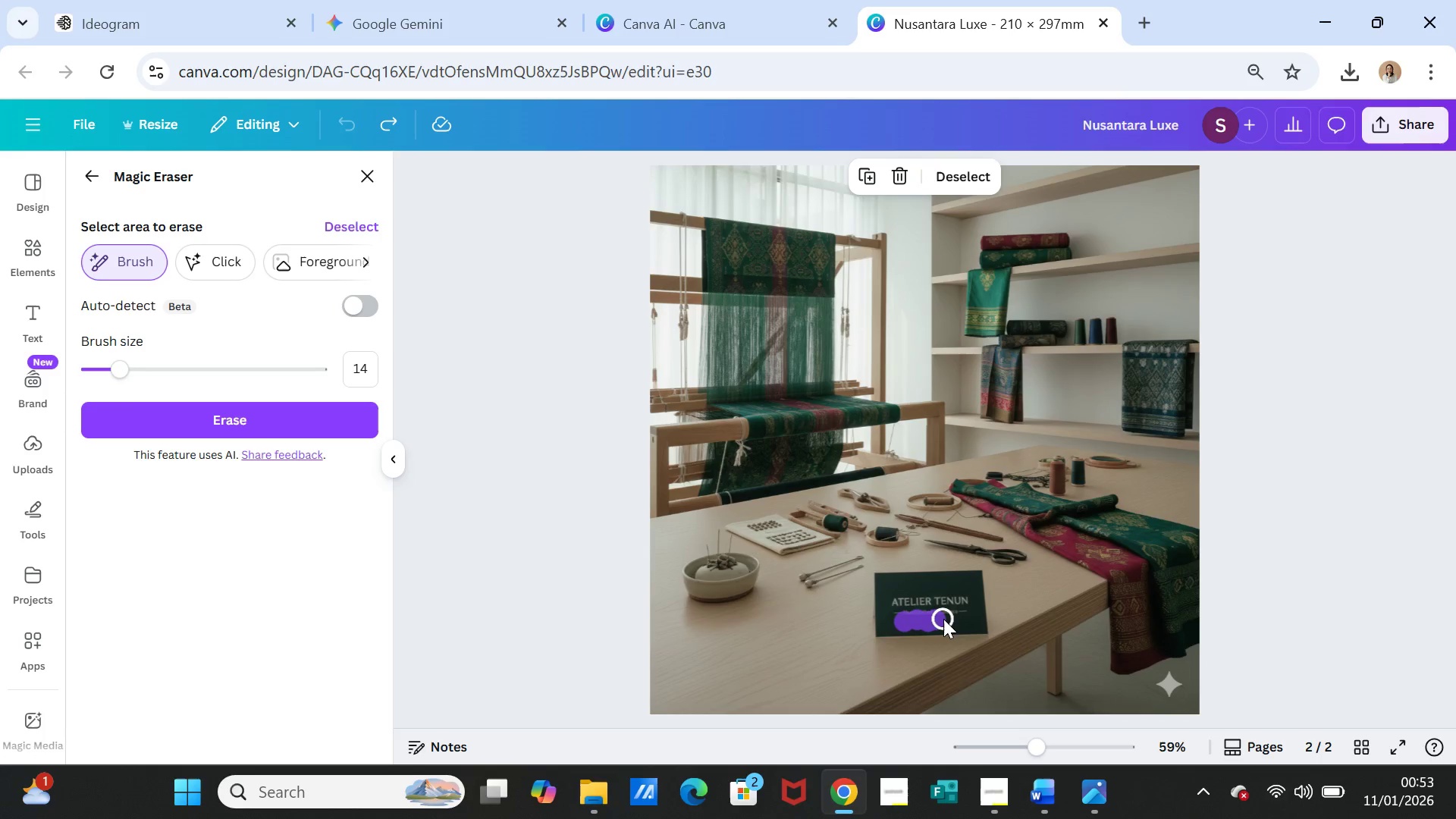 
left_click([943, 619])
 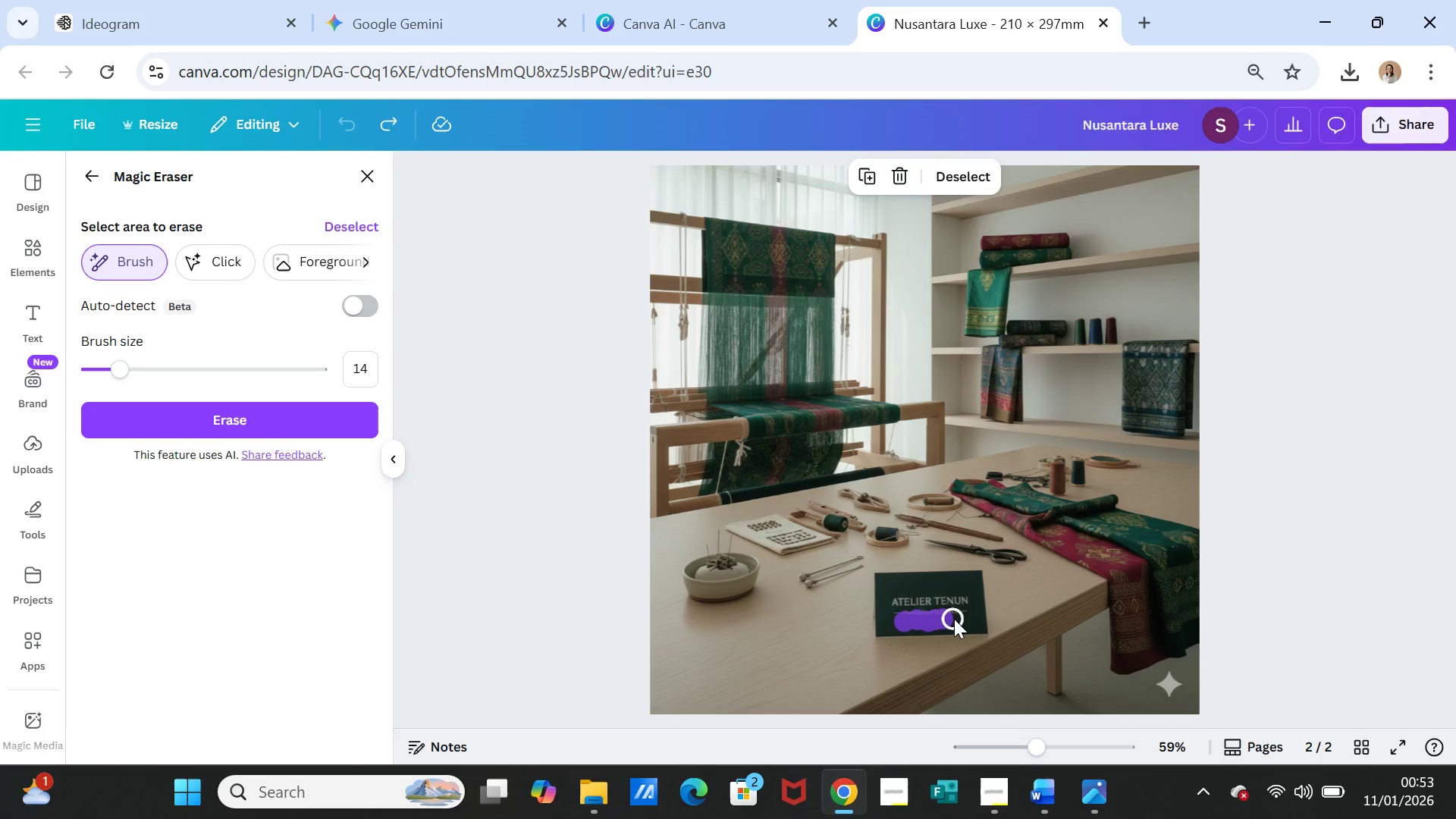 
left_click([954, 619])
 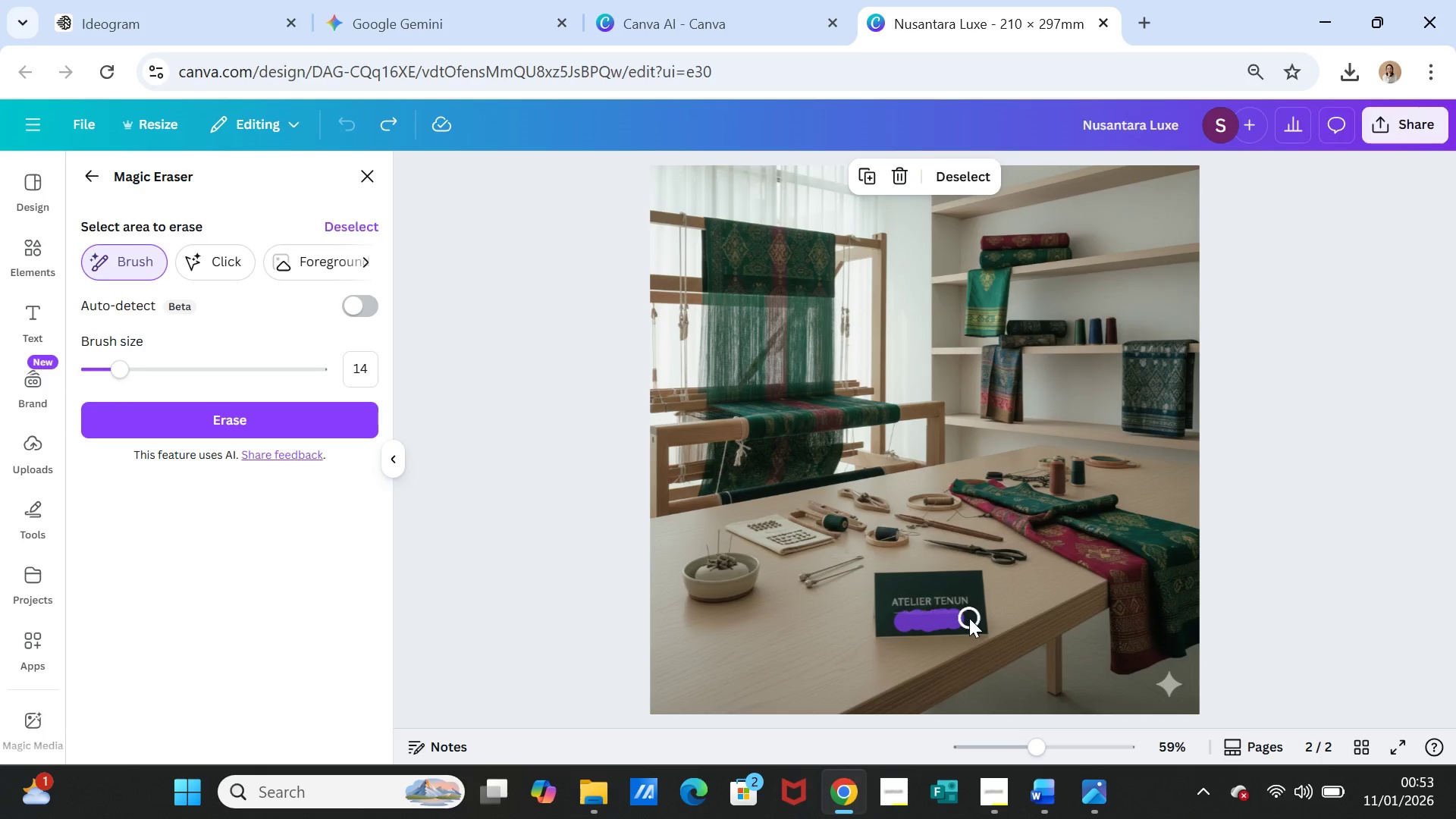 
left_click([969, 618])
 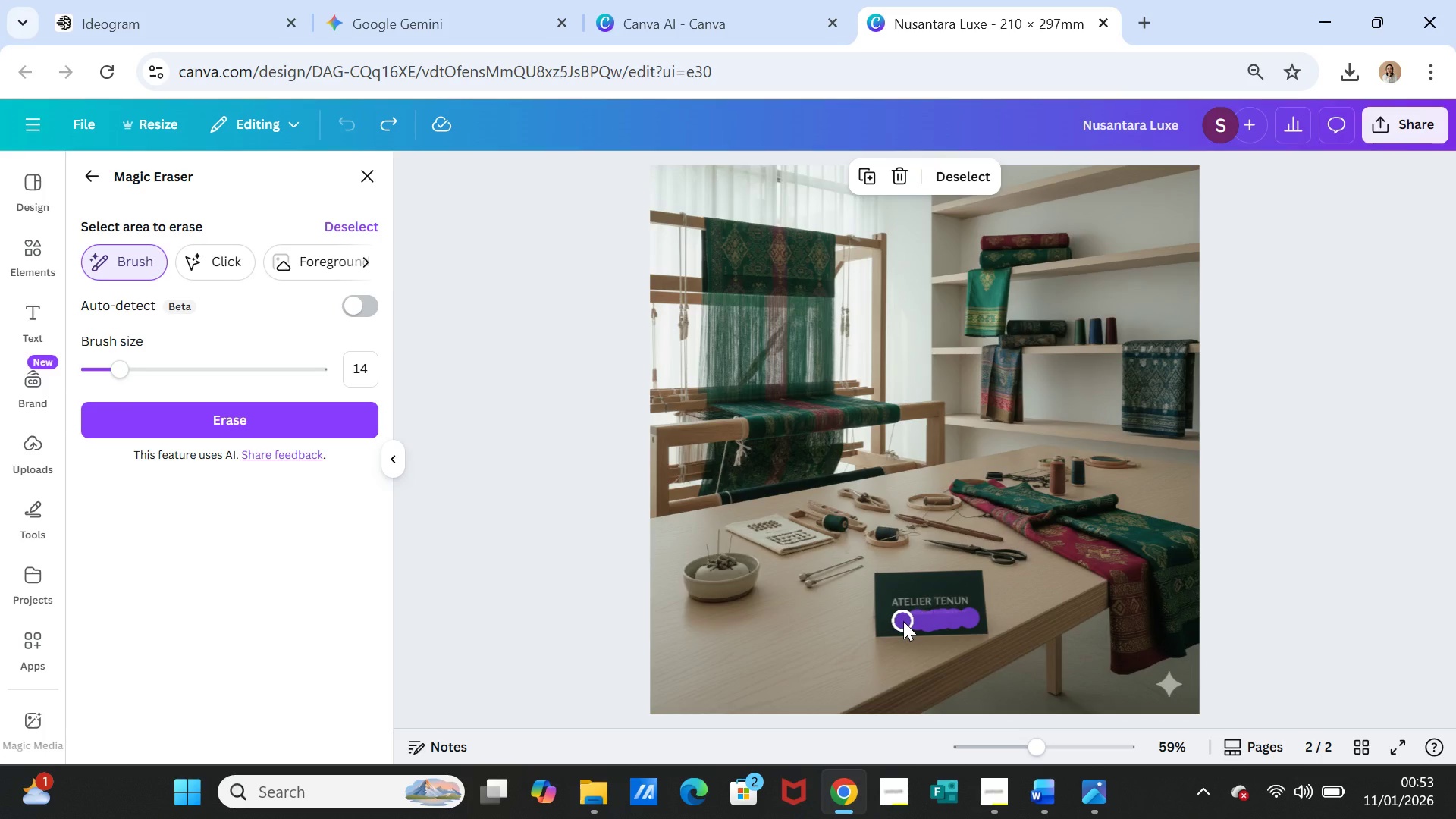 
left_click([903, 621])
 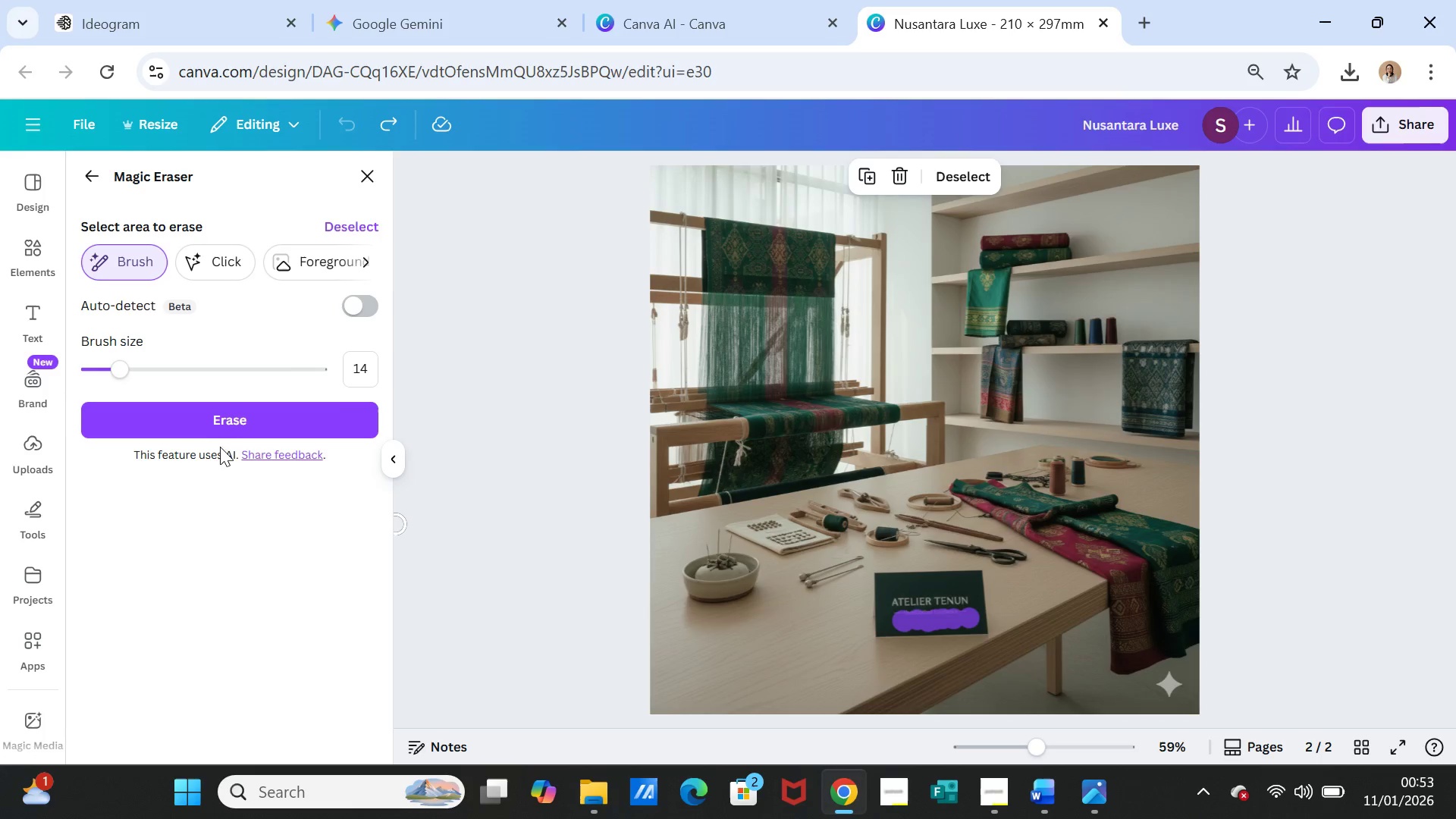 
left_click([223, 423])
 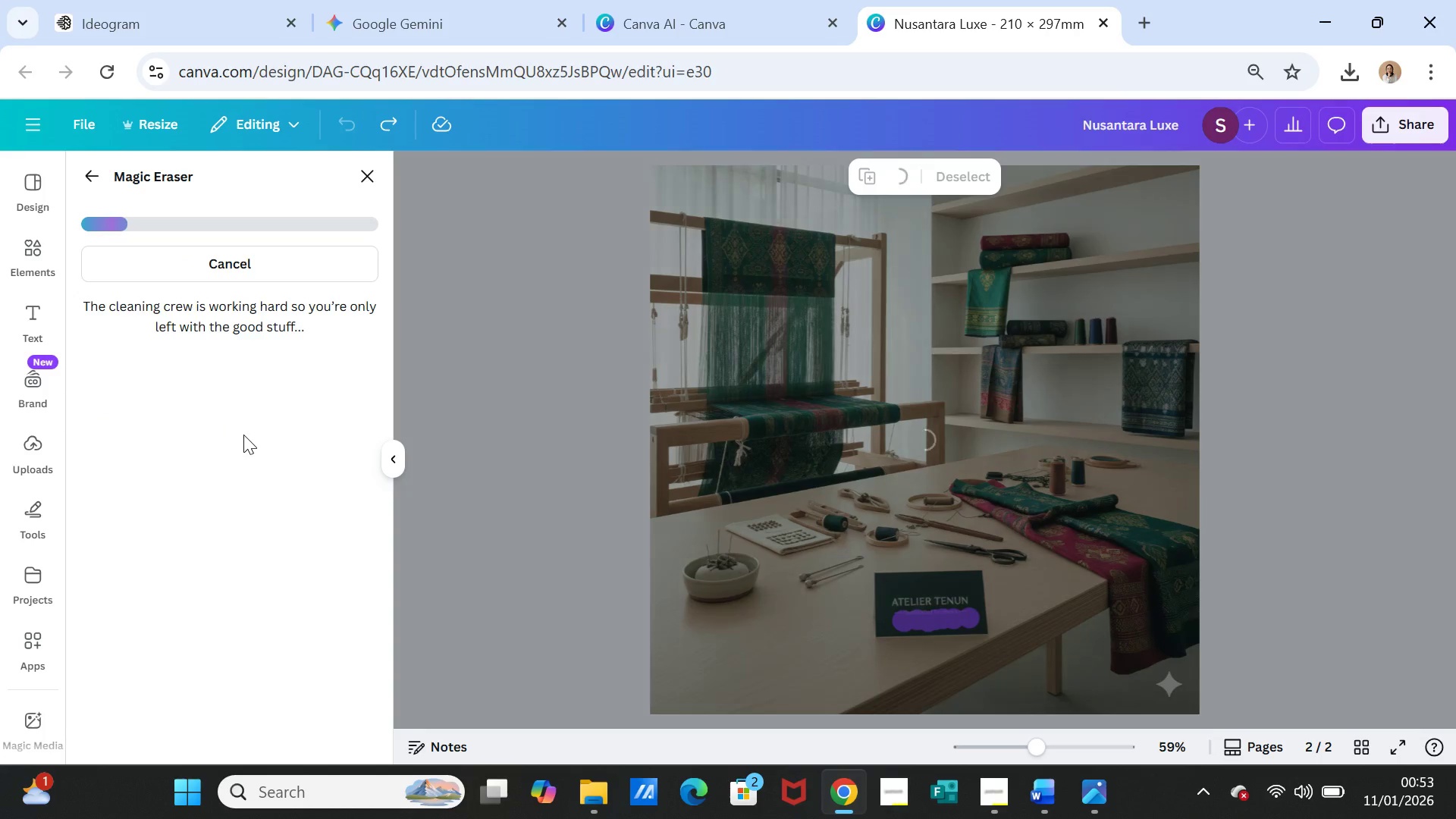 
mouse_move([365, 490])
 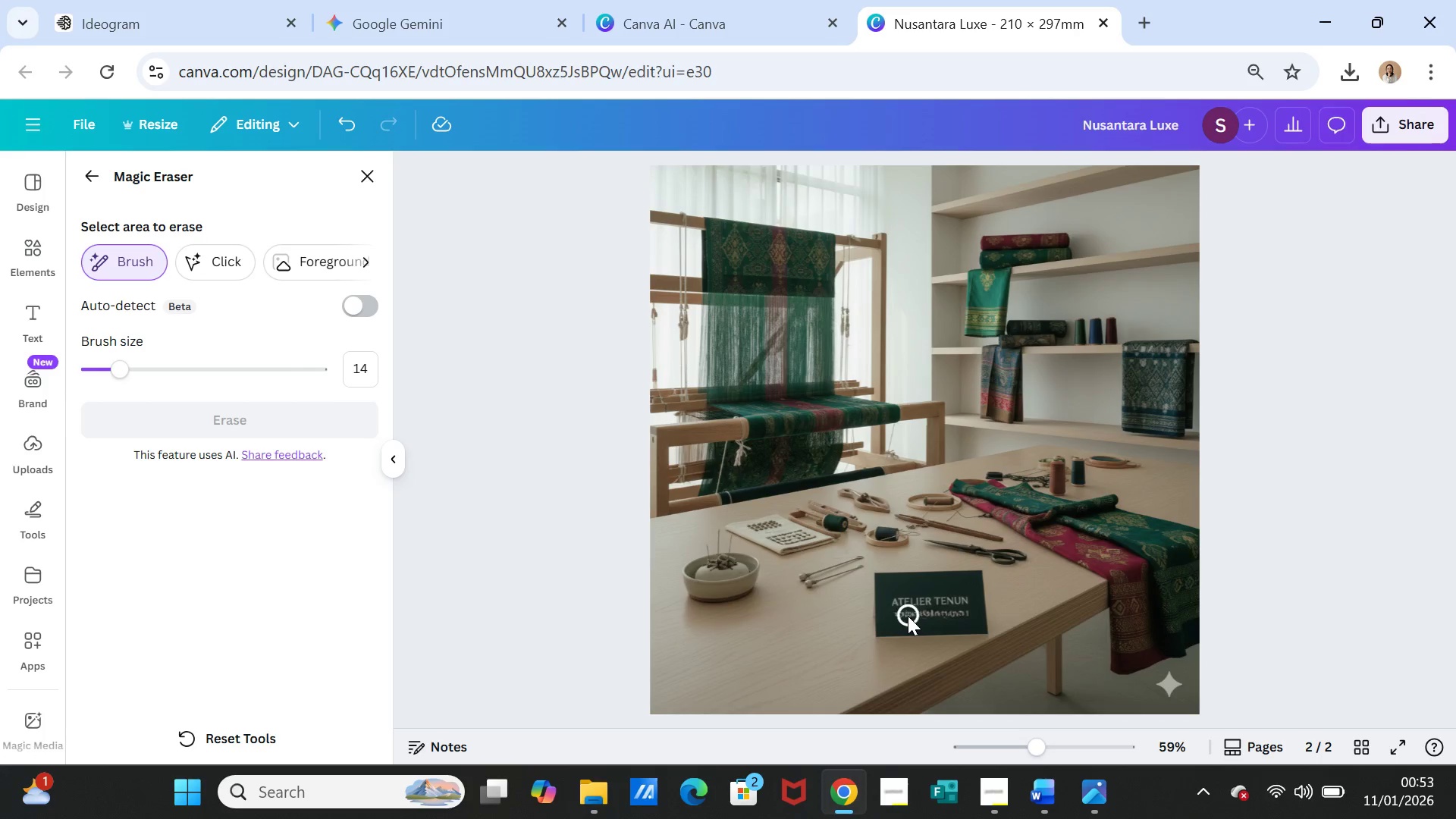 
left_click_drag(start_coordinate=[904, 620], to_coordinate=[966, 620])
 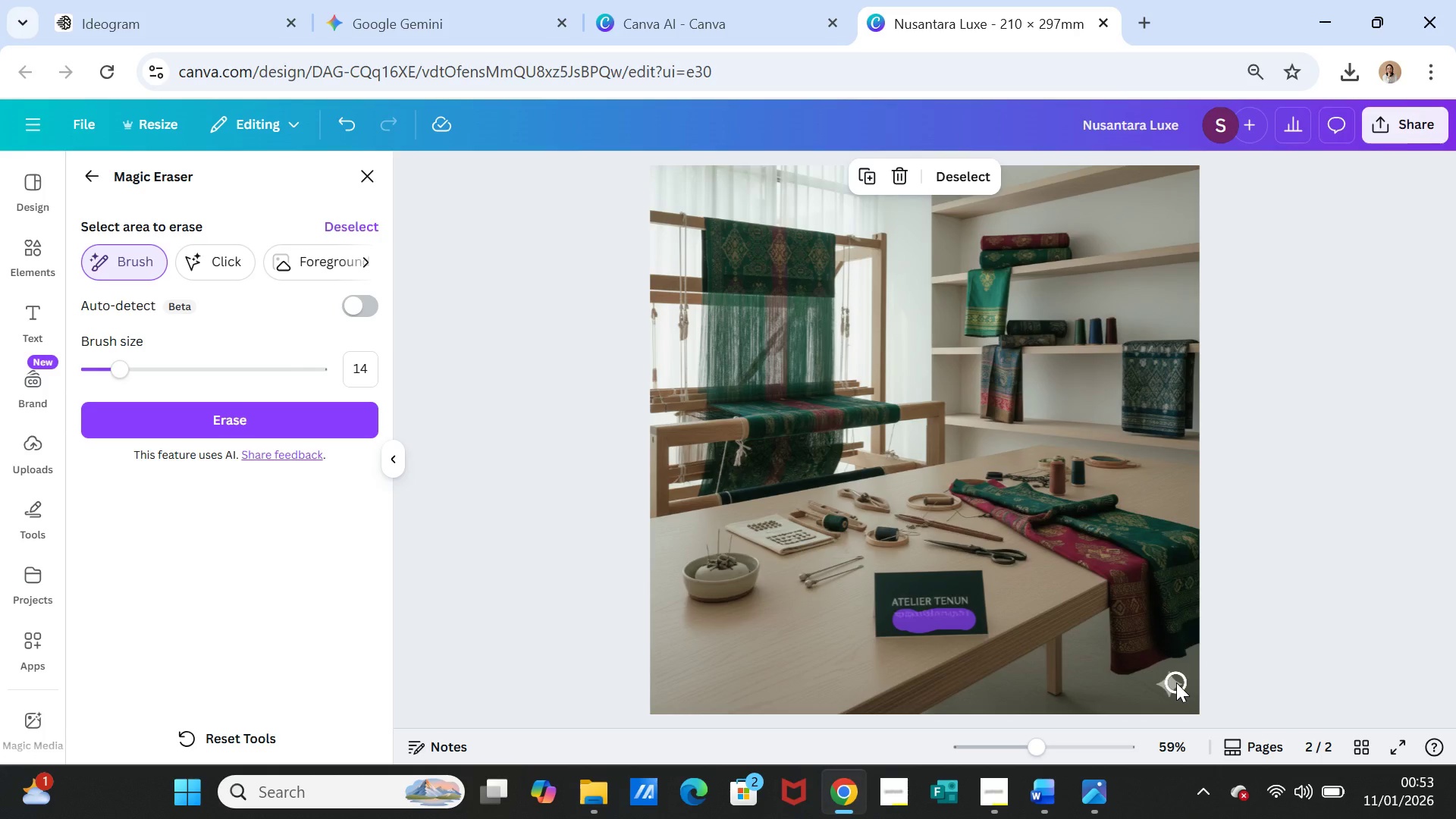 
left_click([1174, 685])
 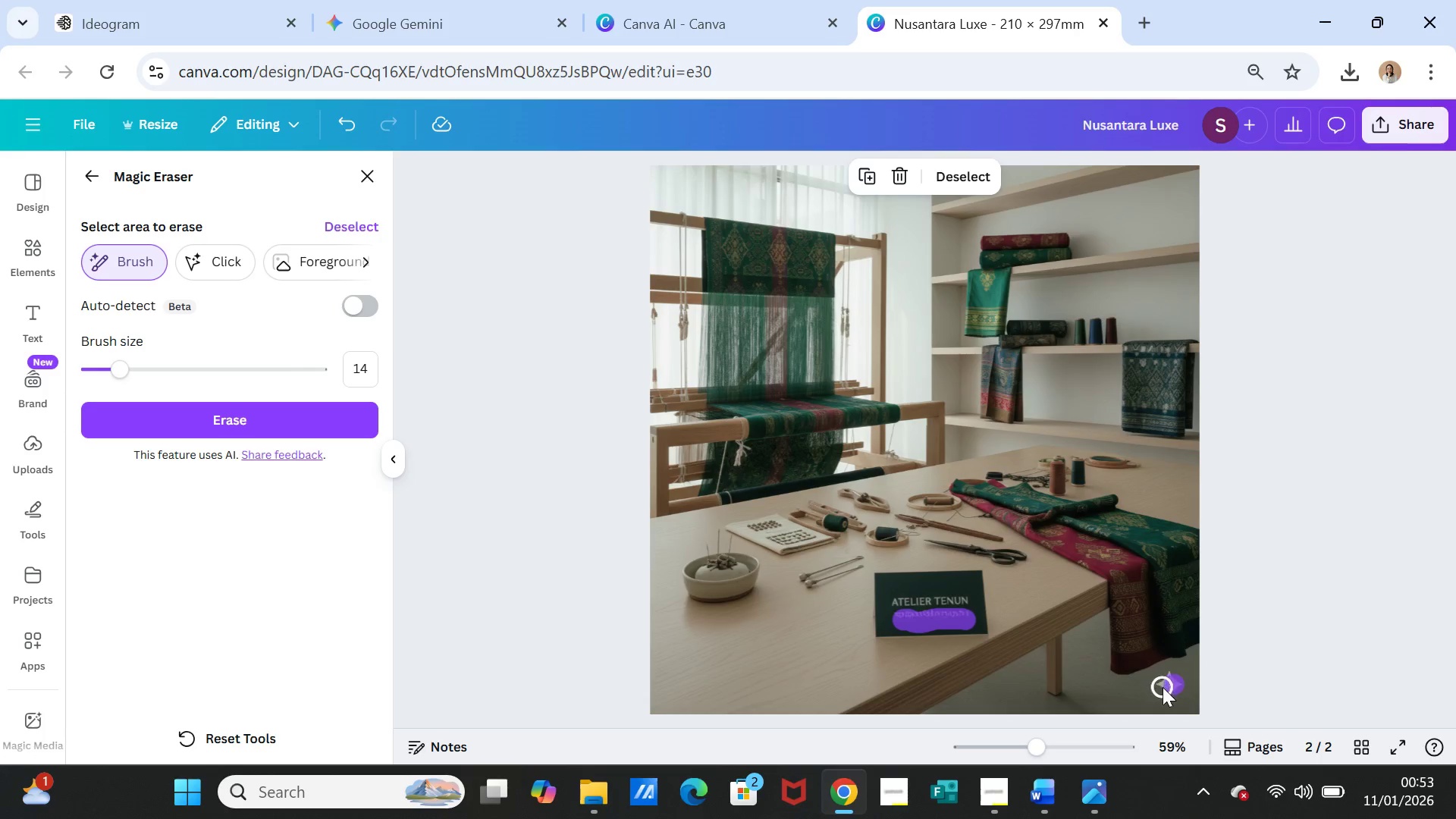 
left_click([1174, 683])
 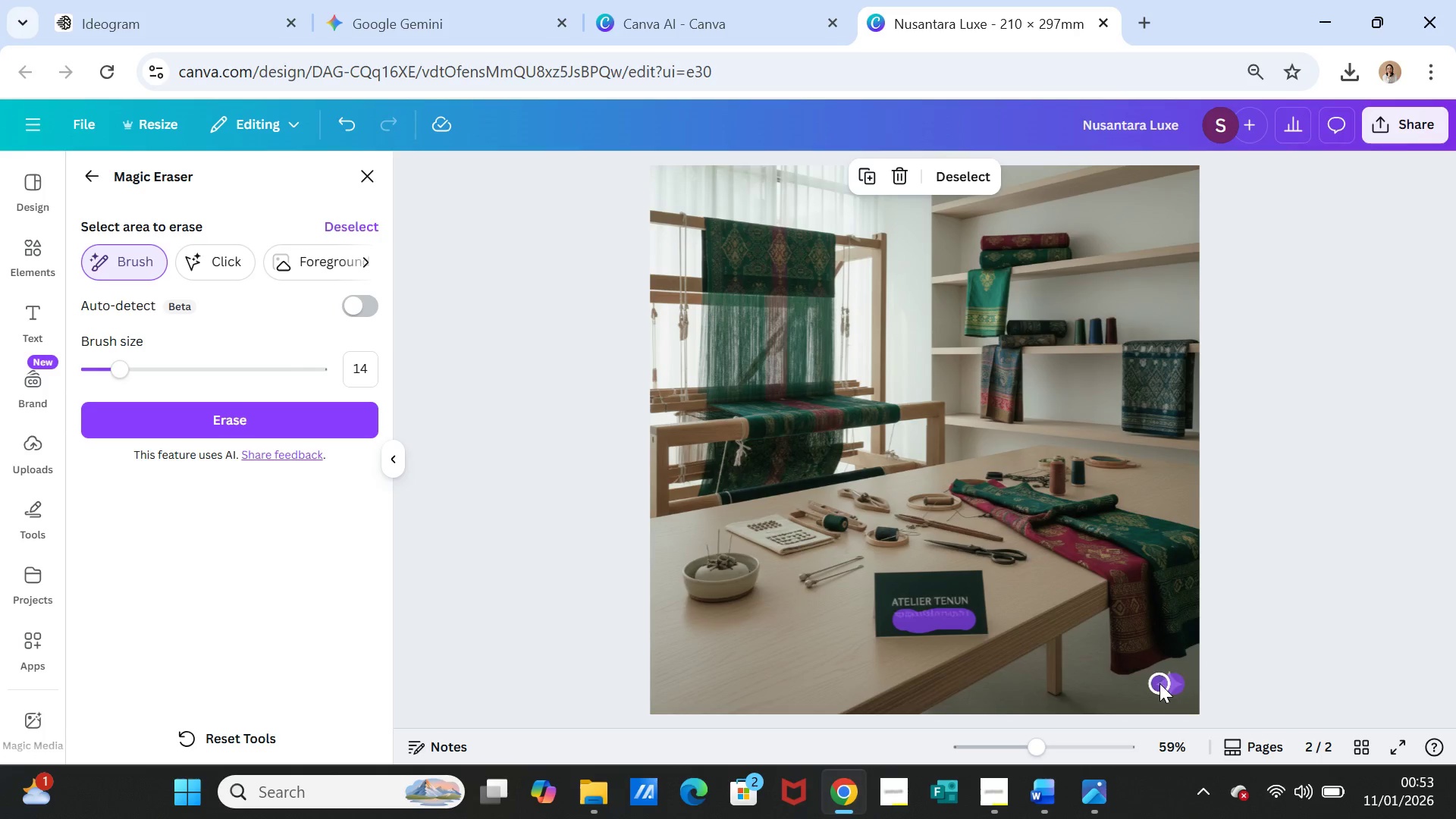 
left_click([1159, 683])
 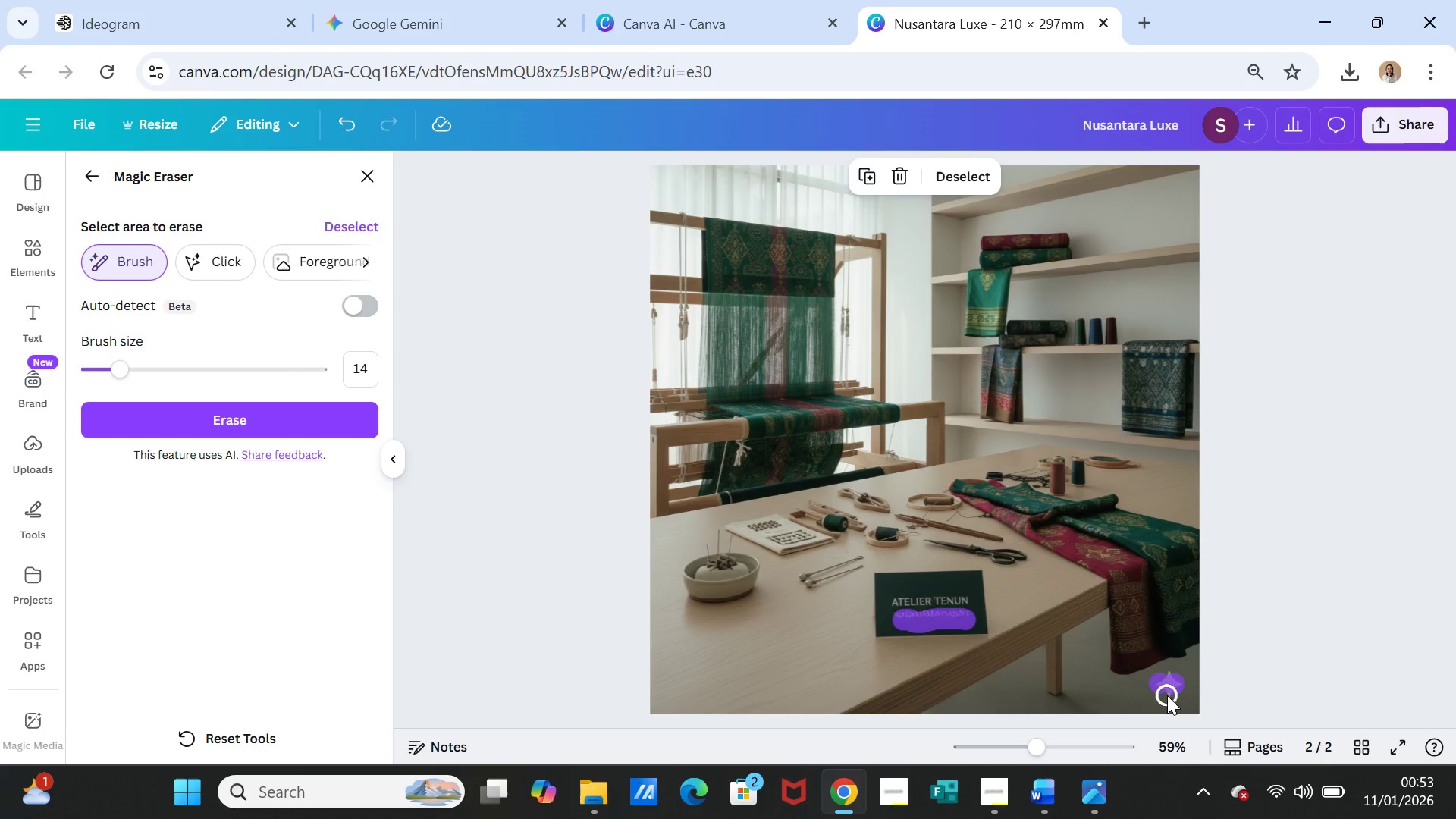 
left_click([1167, 695])
 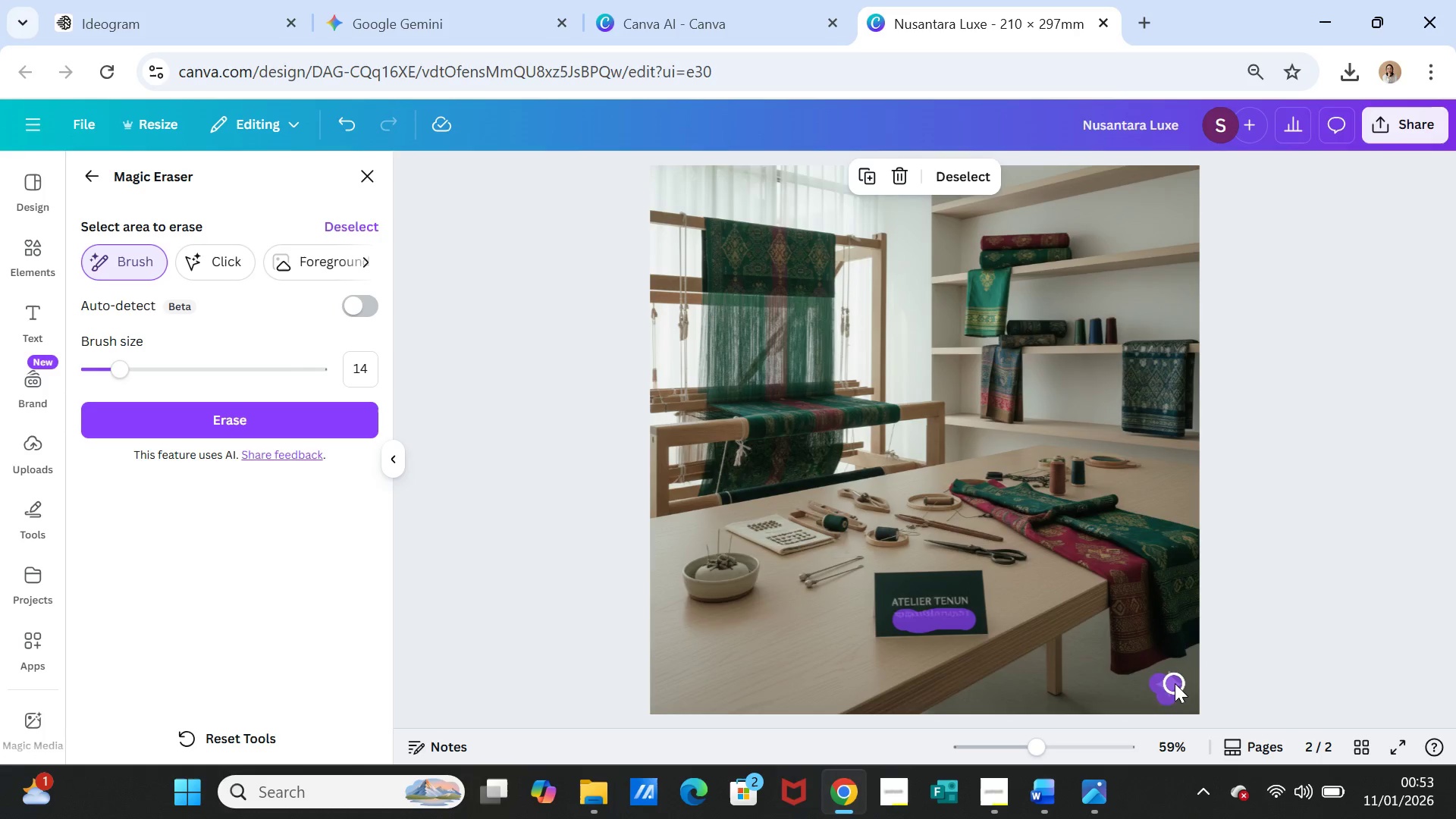 
left_click([1171, 679])
 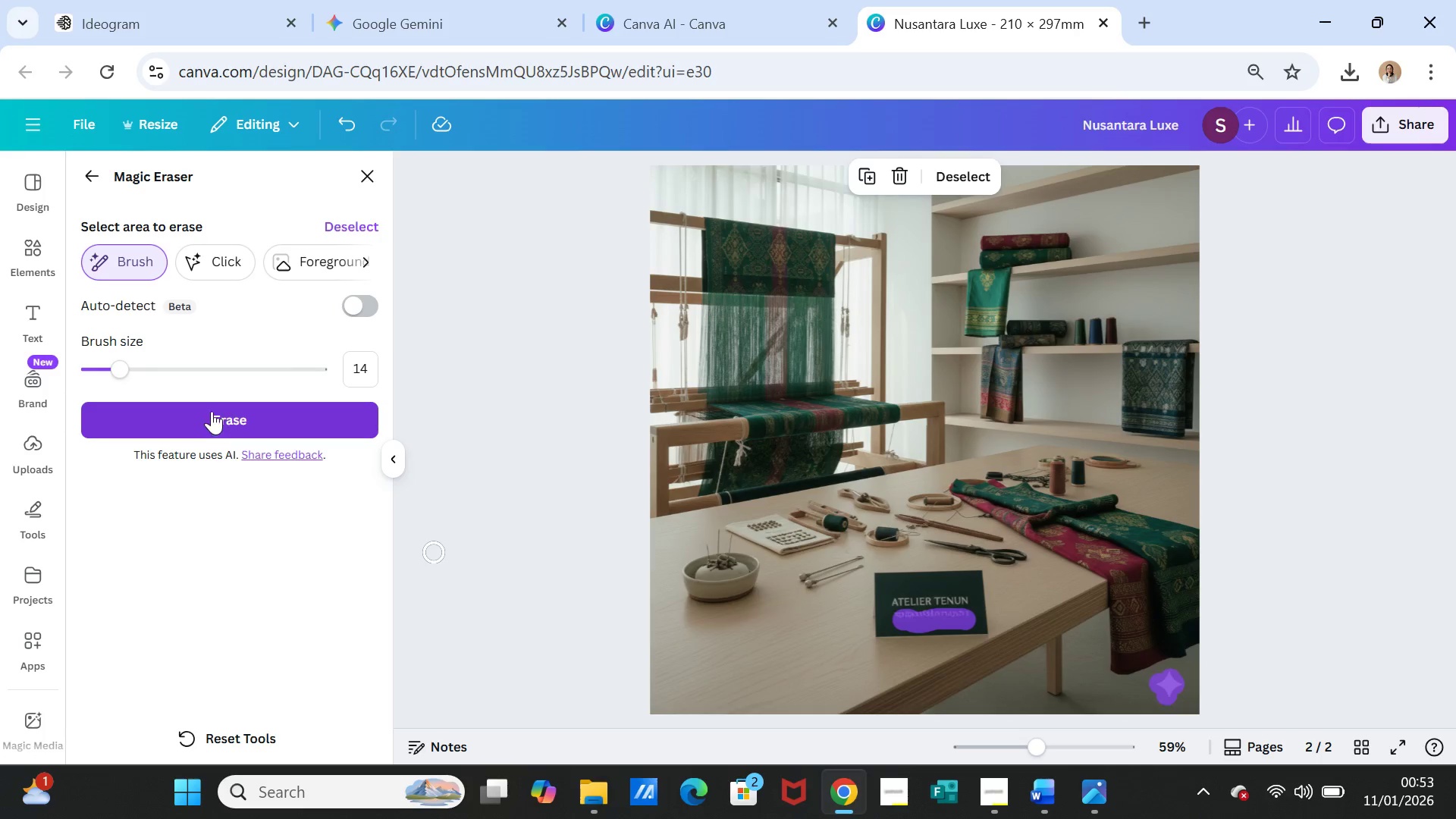 
left_click([212, 410])
 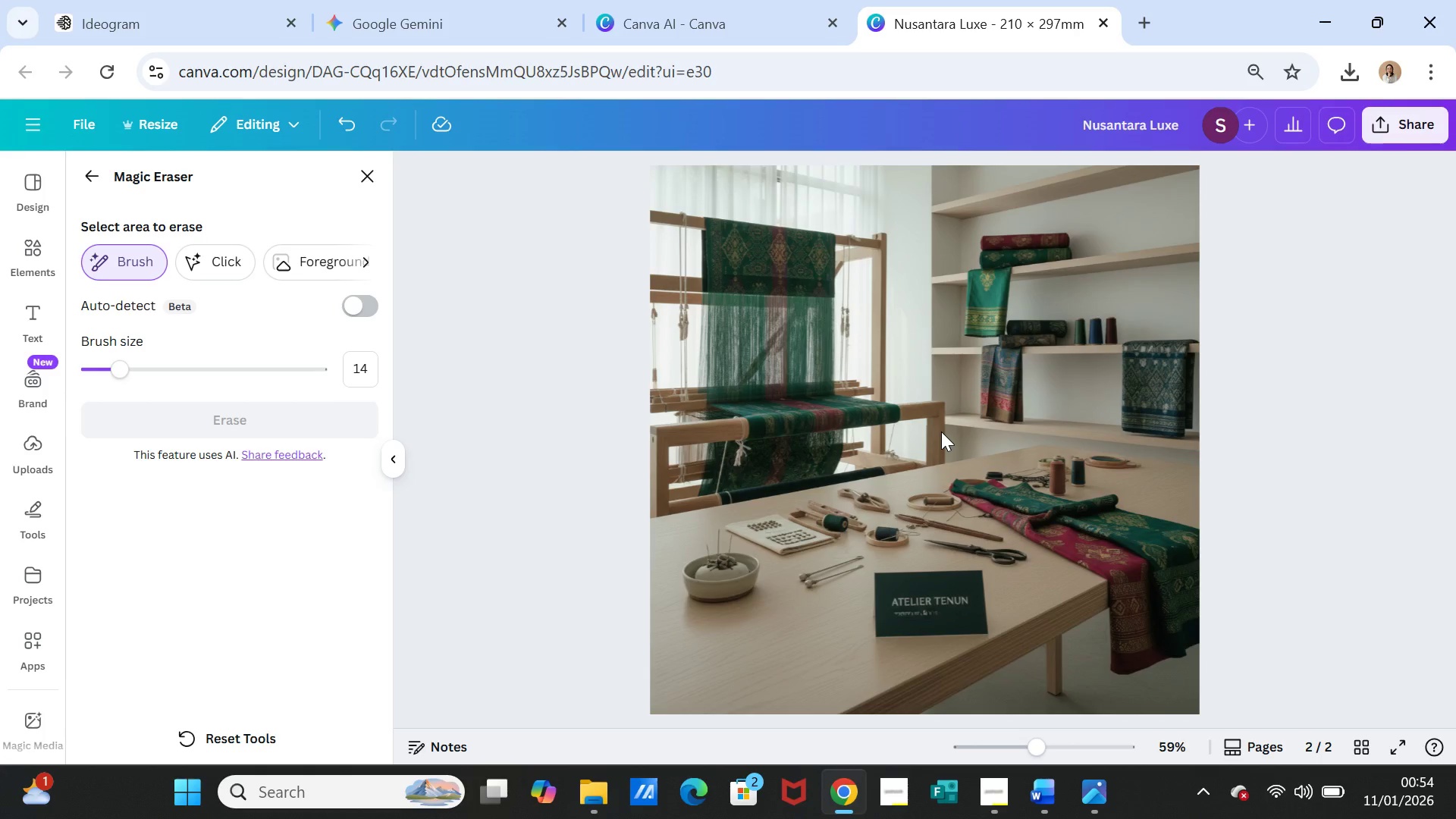 
wait(16.83)
 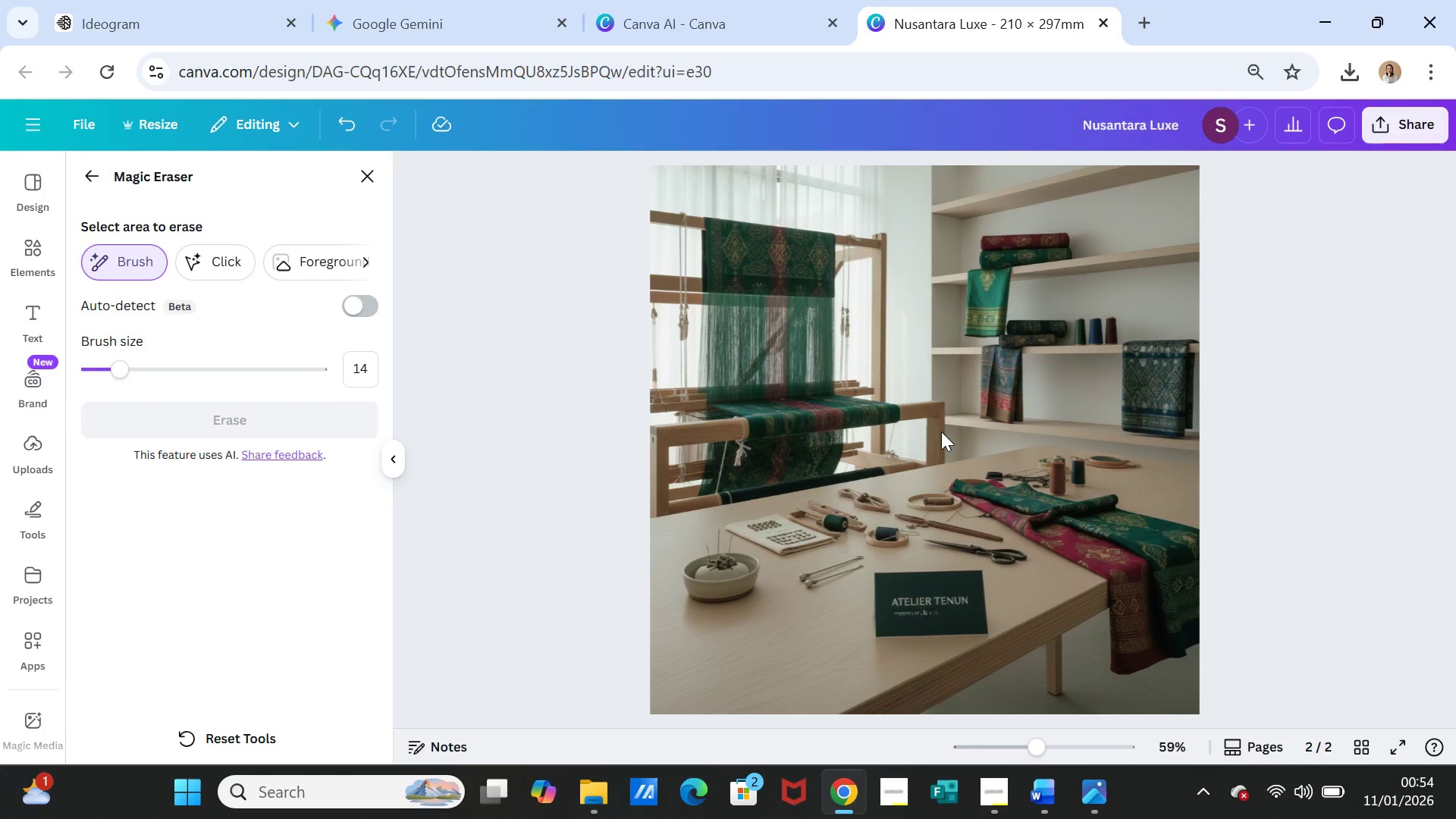 
left_click([899, 621])
 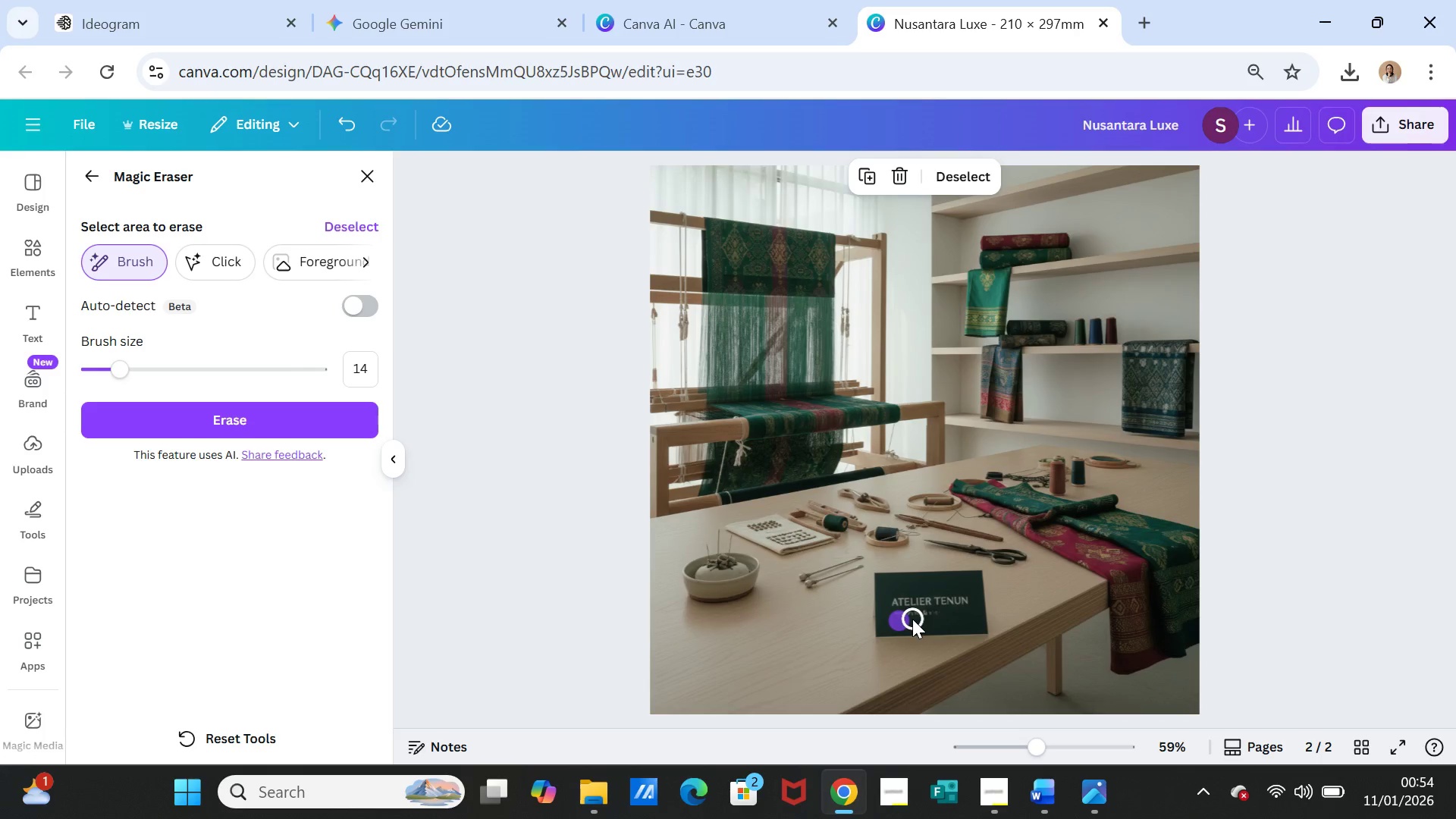 
left_click([912, 619])
 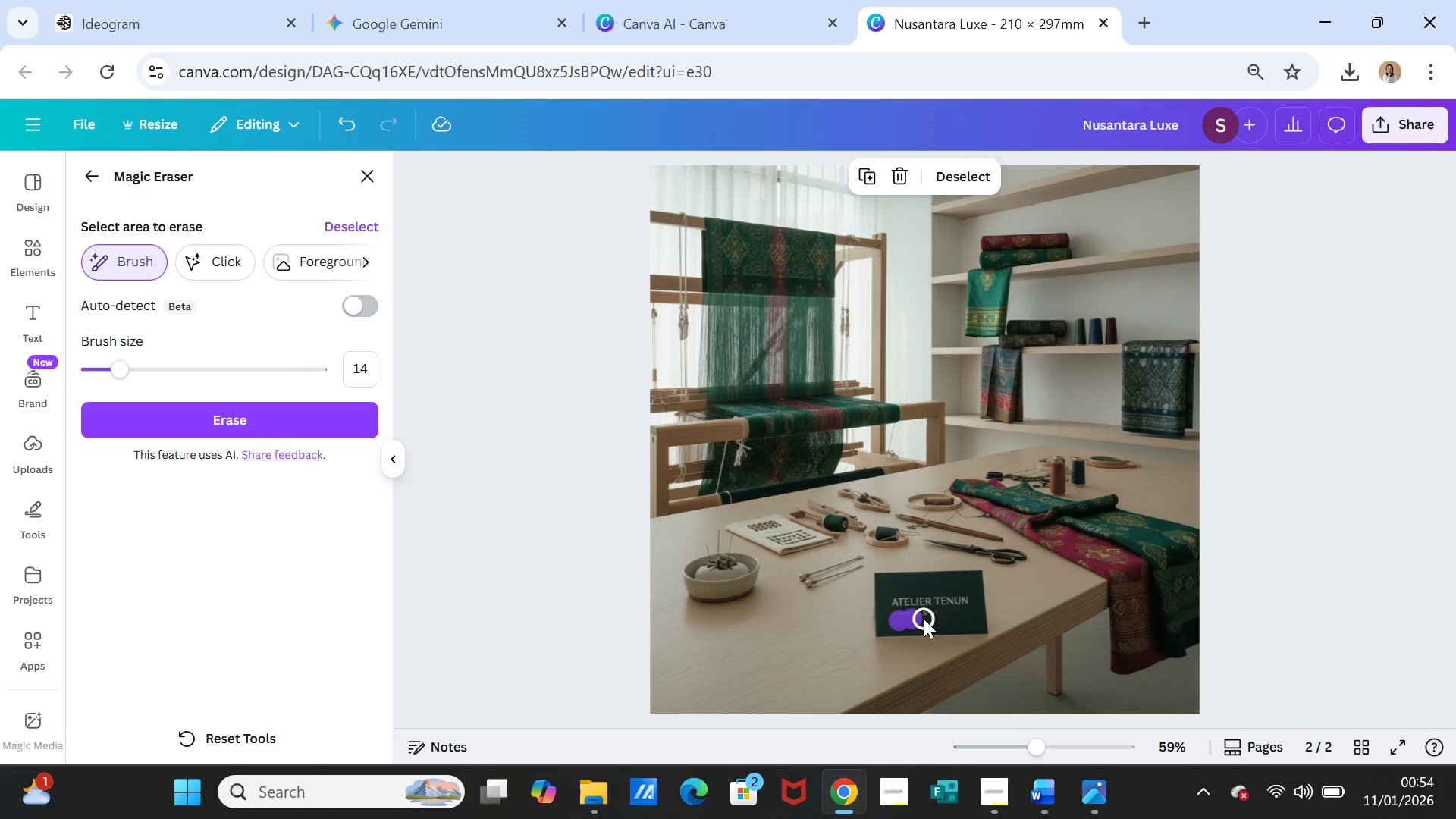 
left_click([924, 619])
 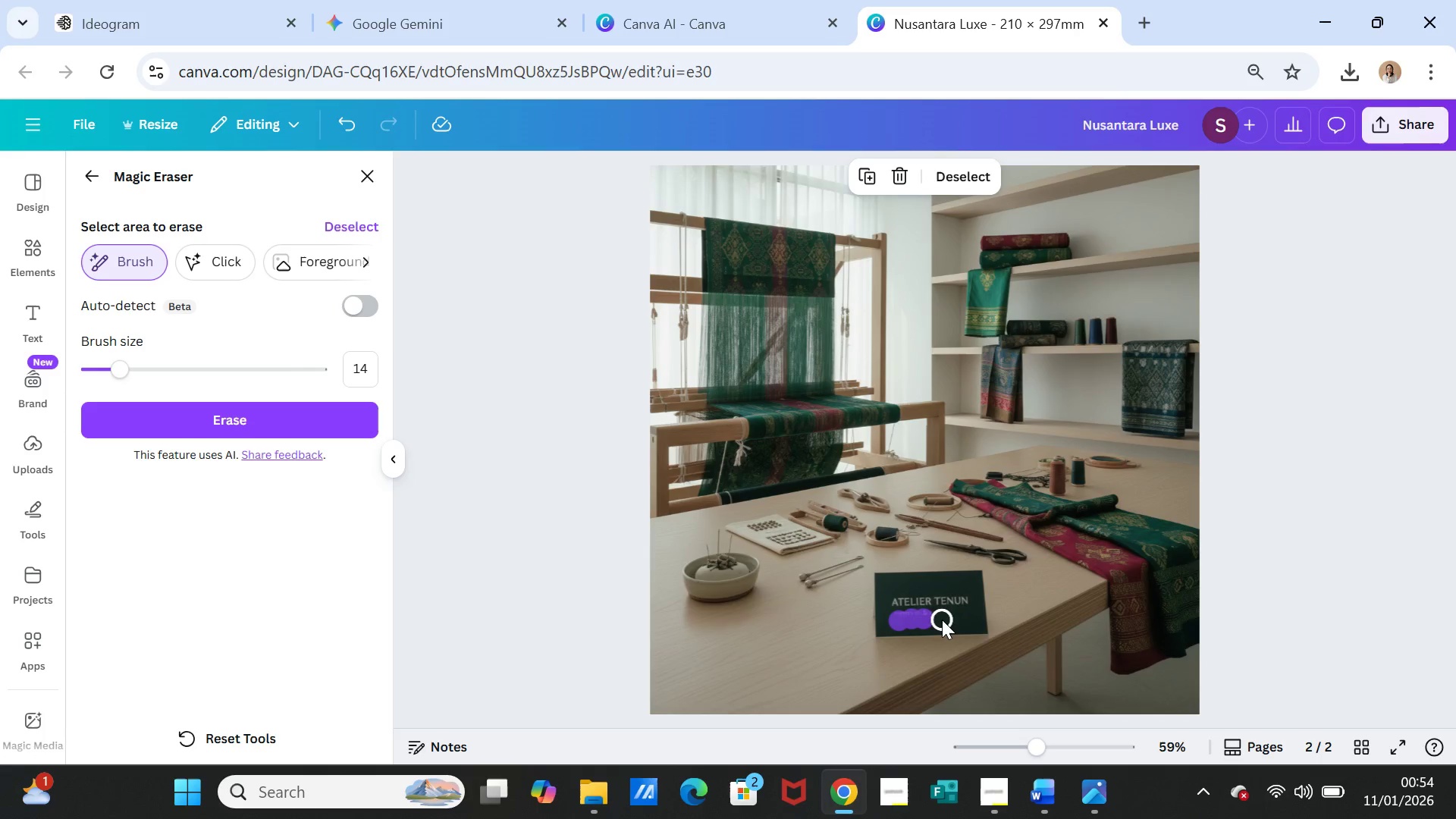 
left_click([942, 620])
 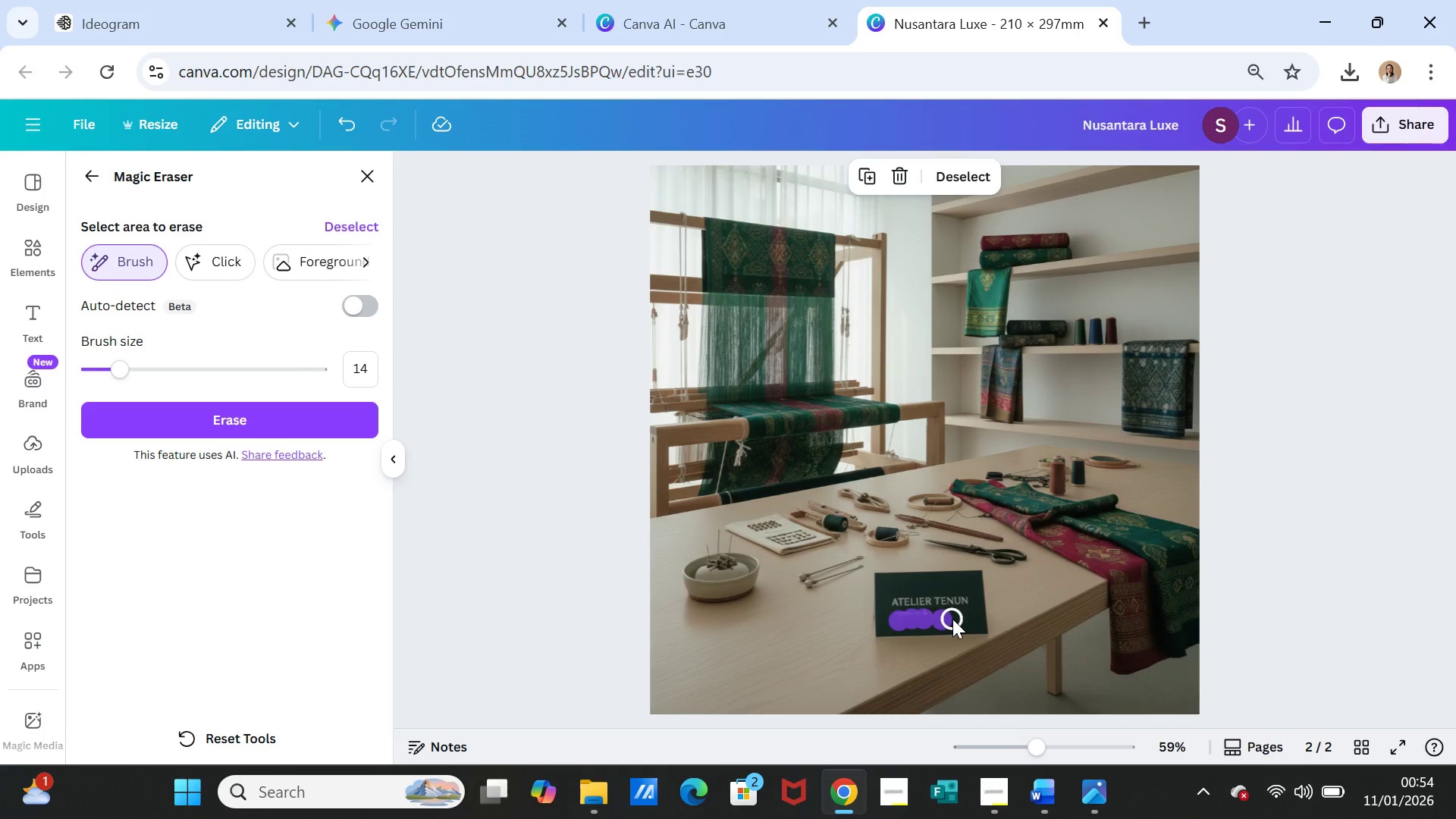 
left_click([952, 619])
 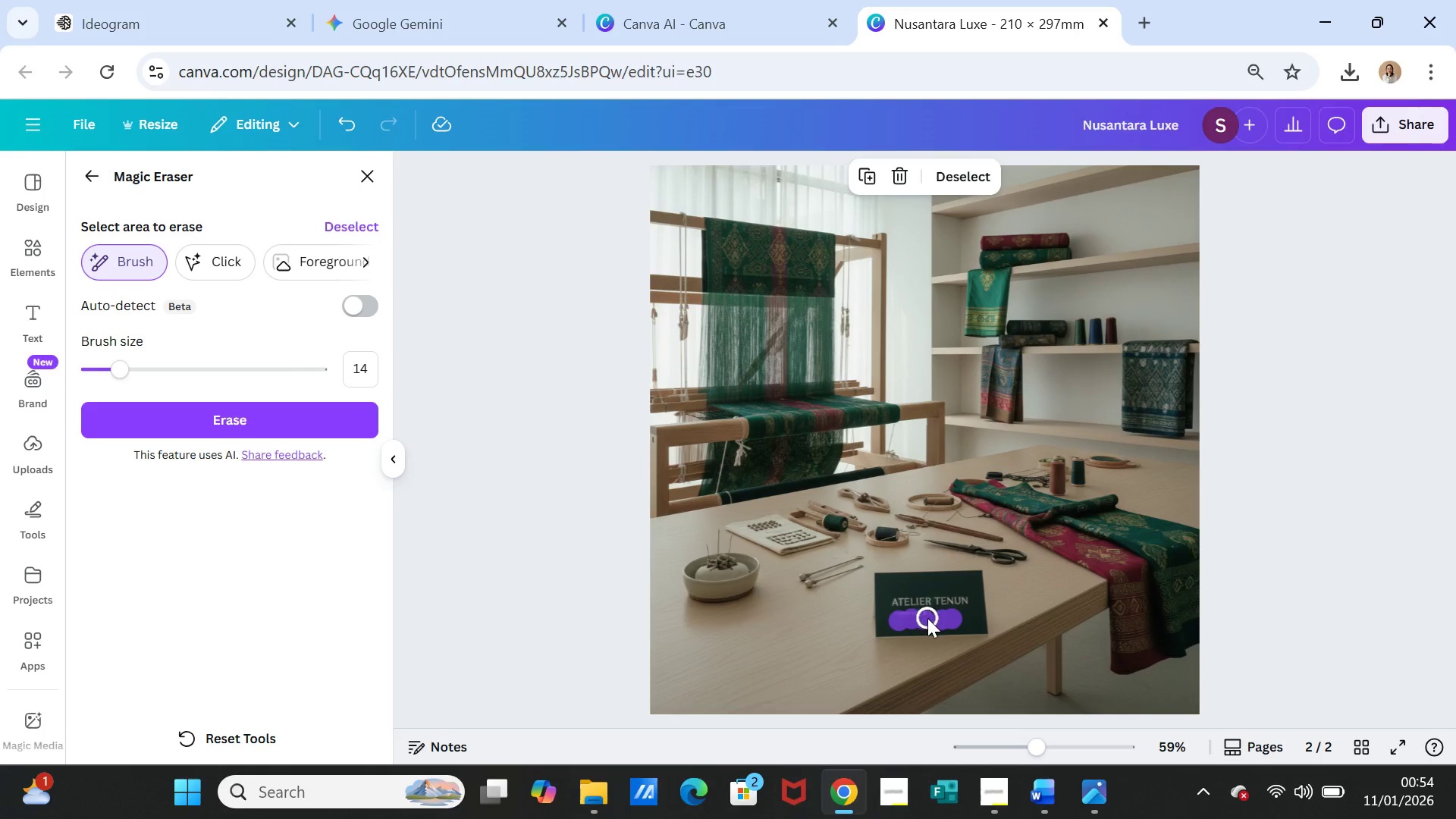 
left_click([927, 618])
 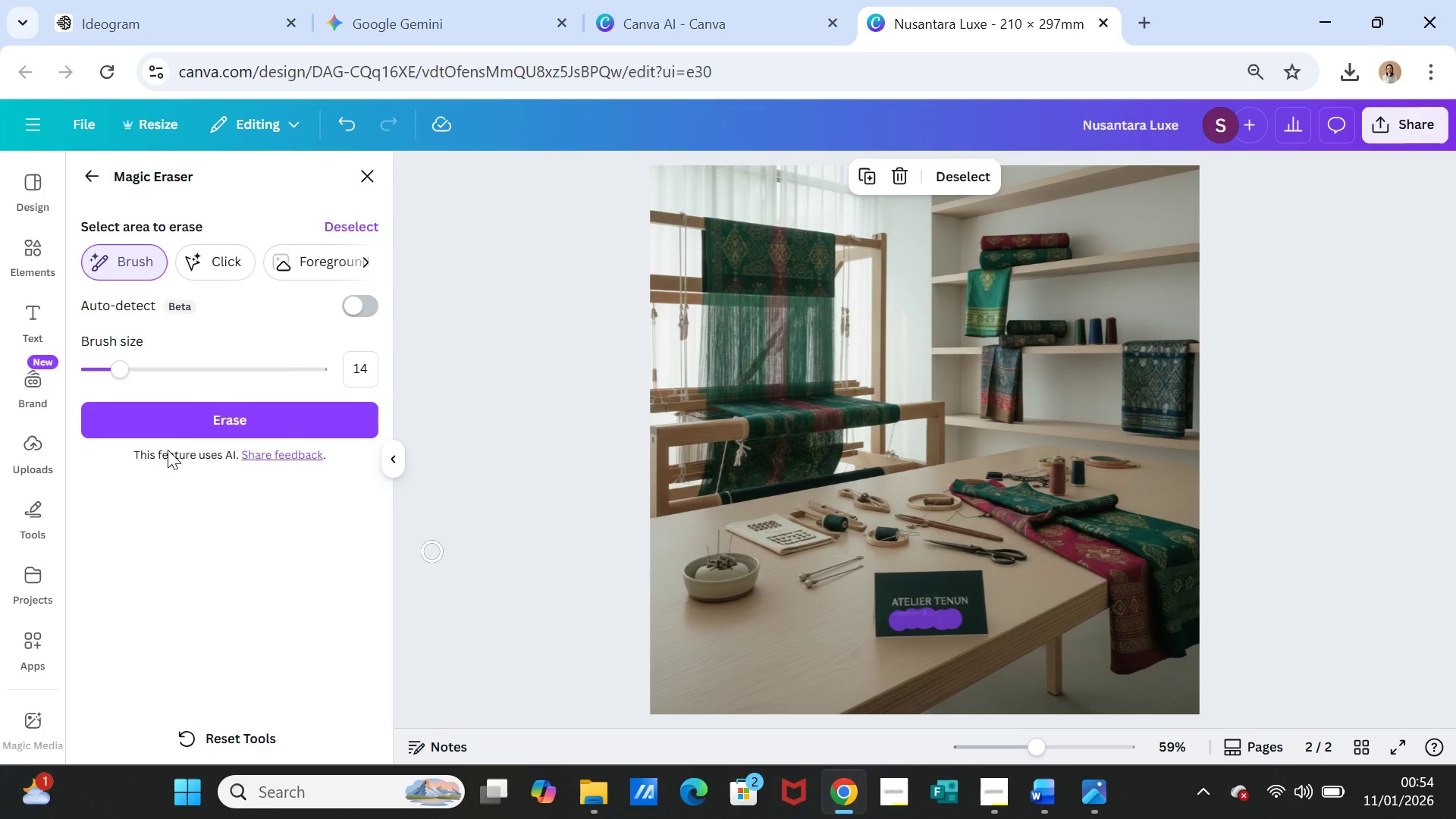 
left_click([182, 420])
 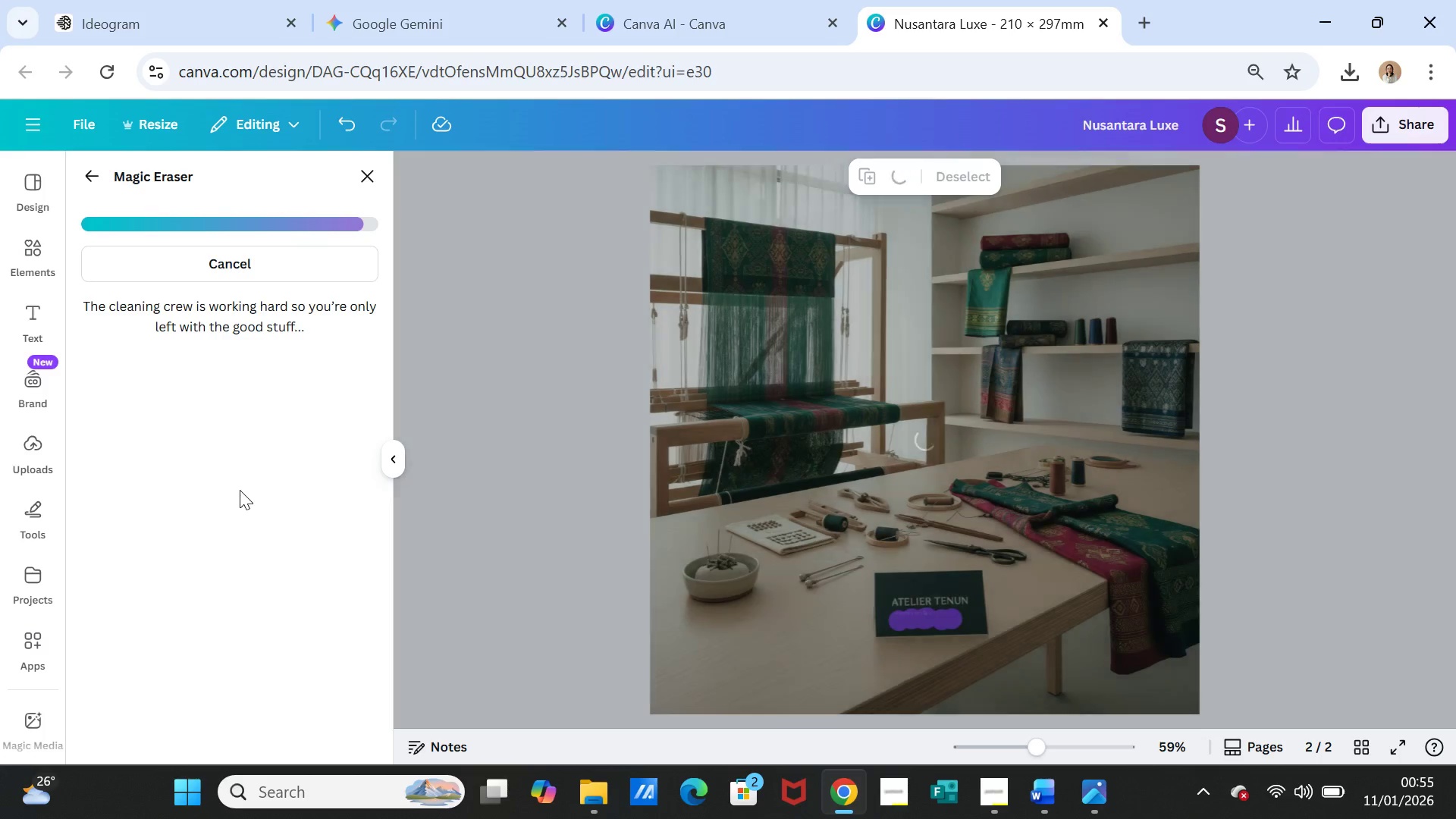 
wait(59.03)
 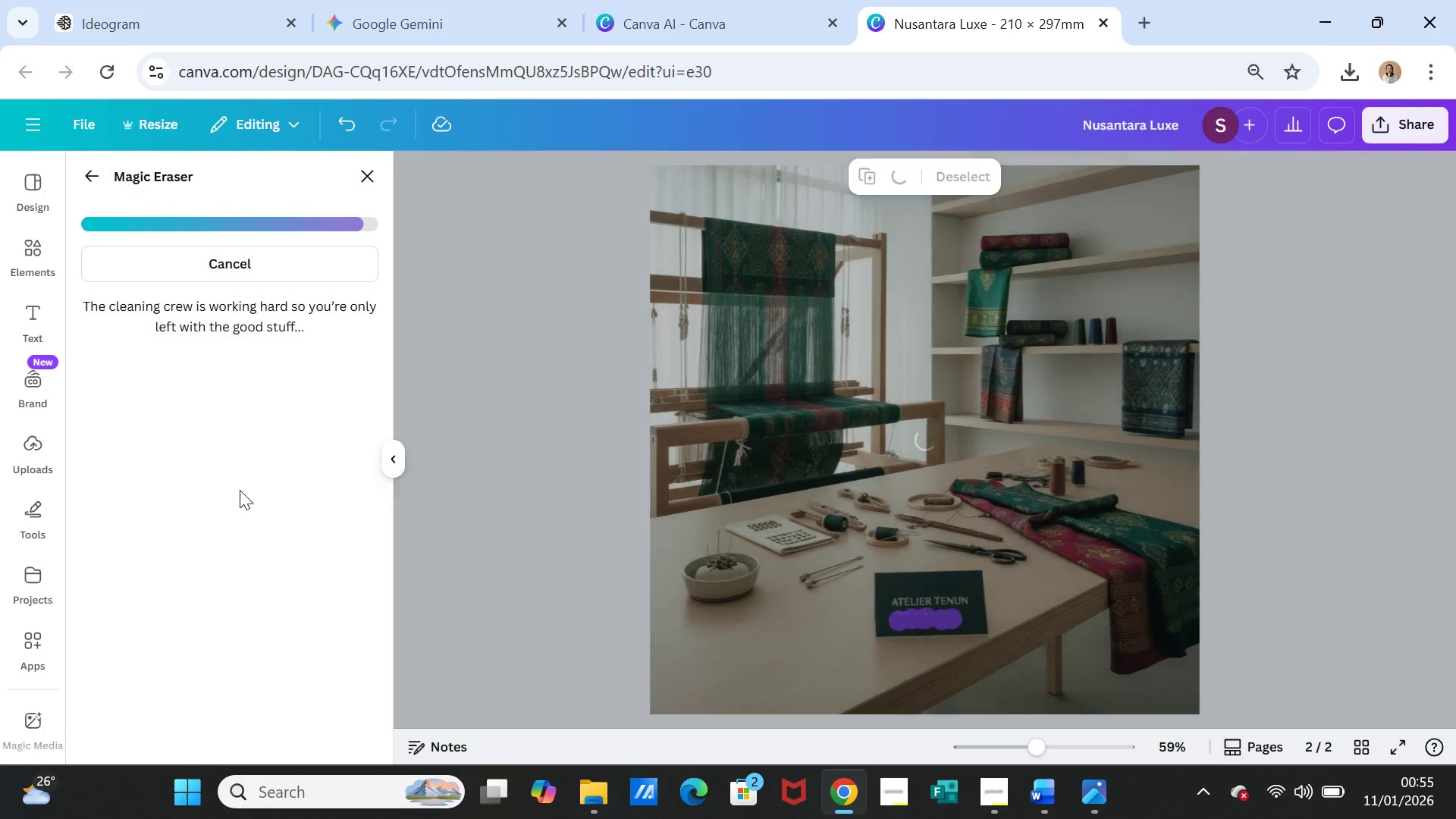 
left_click([993, 802])